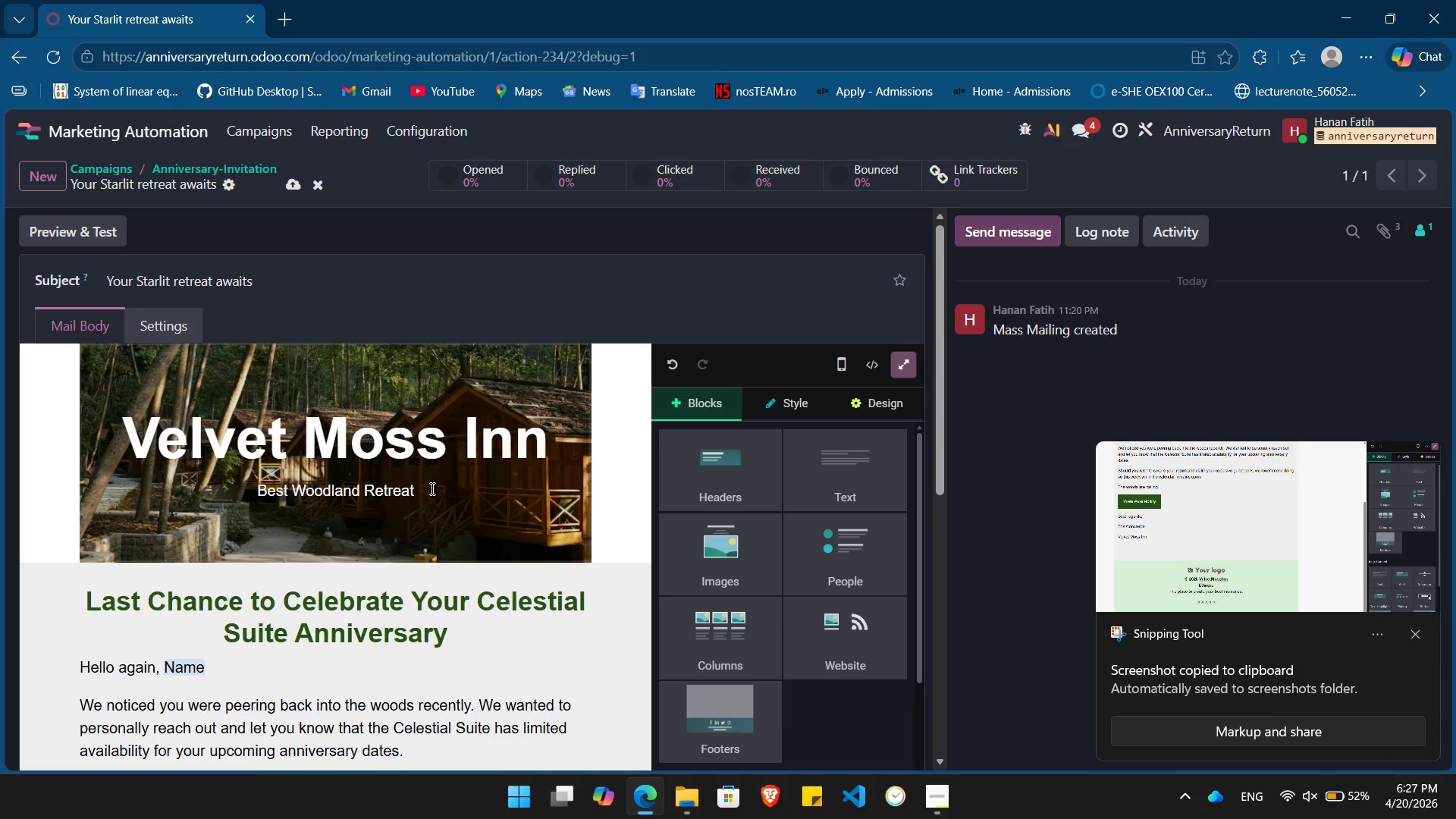 
left_click([13, 61])
 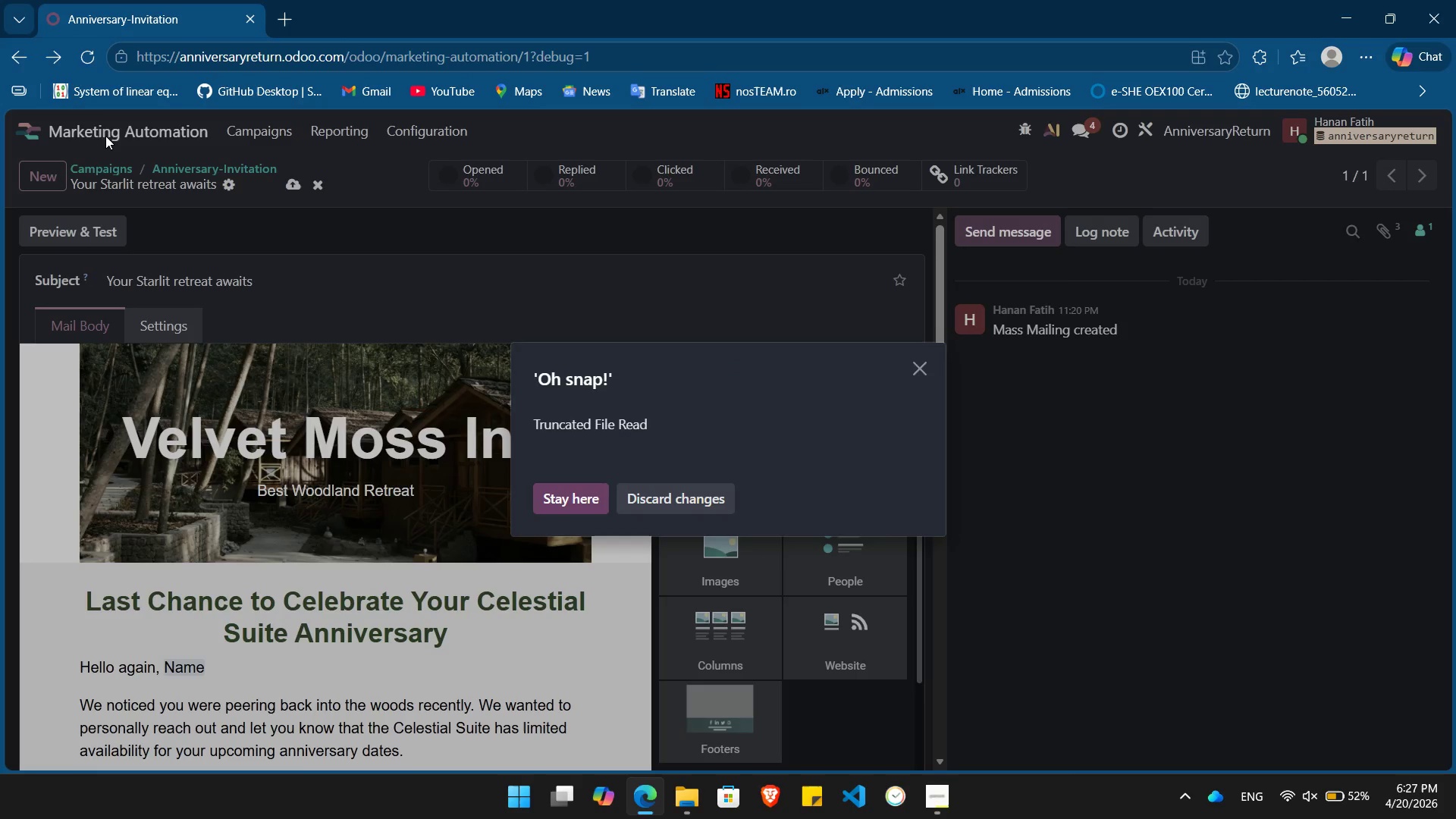 
wait(10.58)
 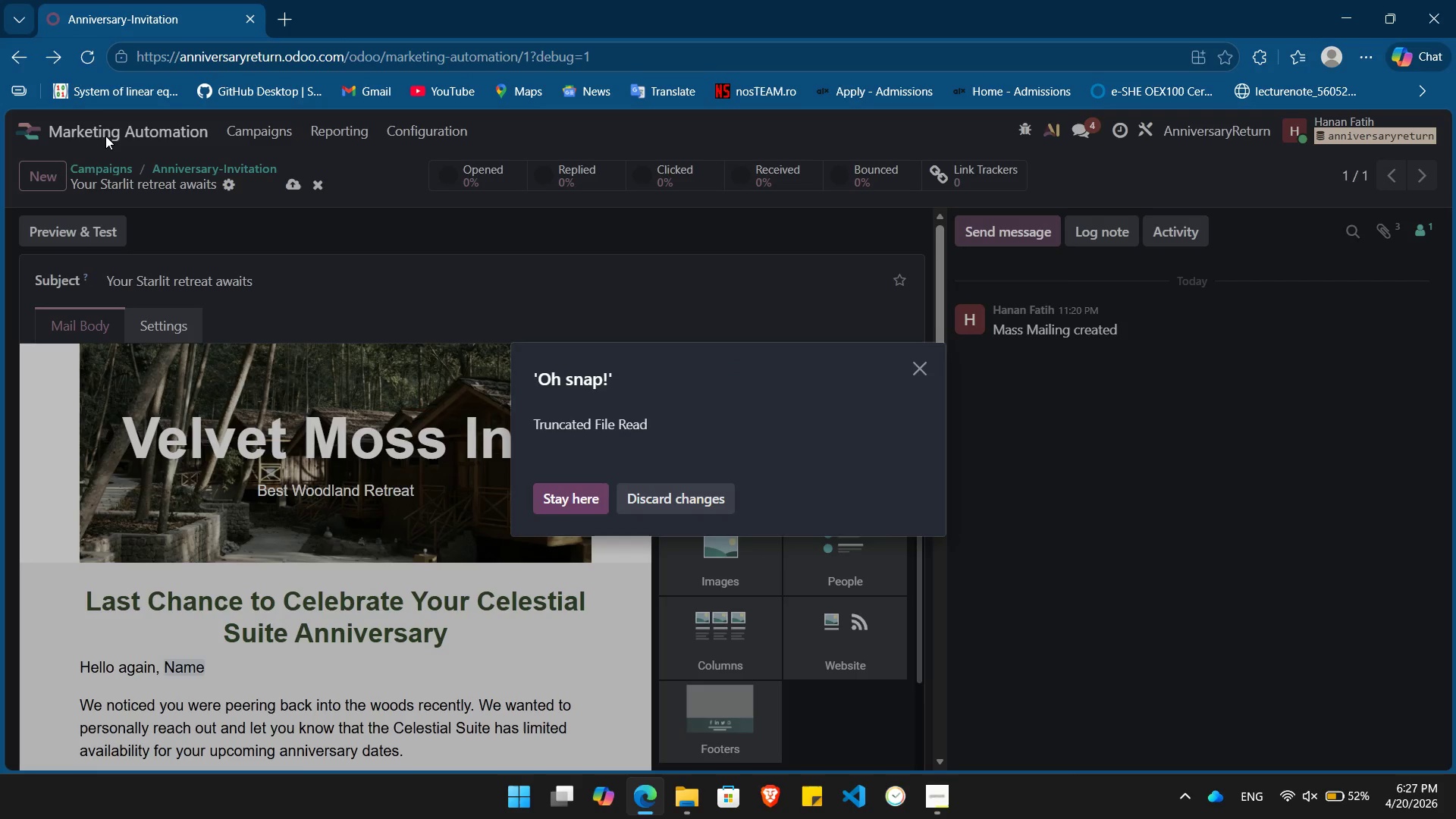 
left_click([576, 491])
 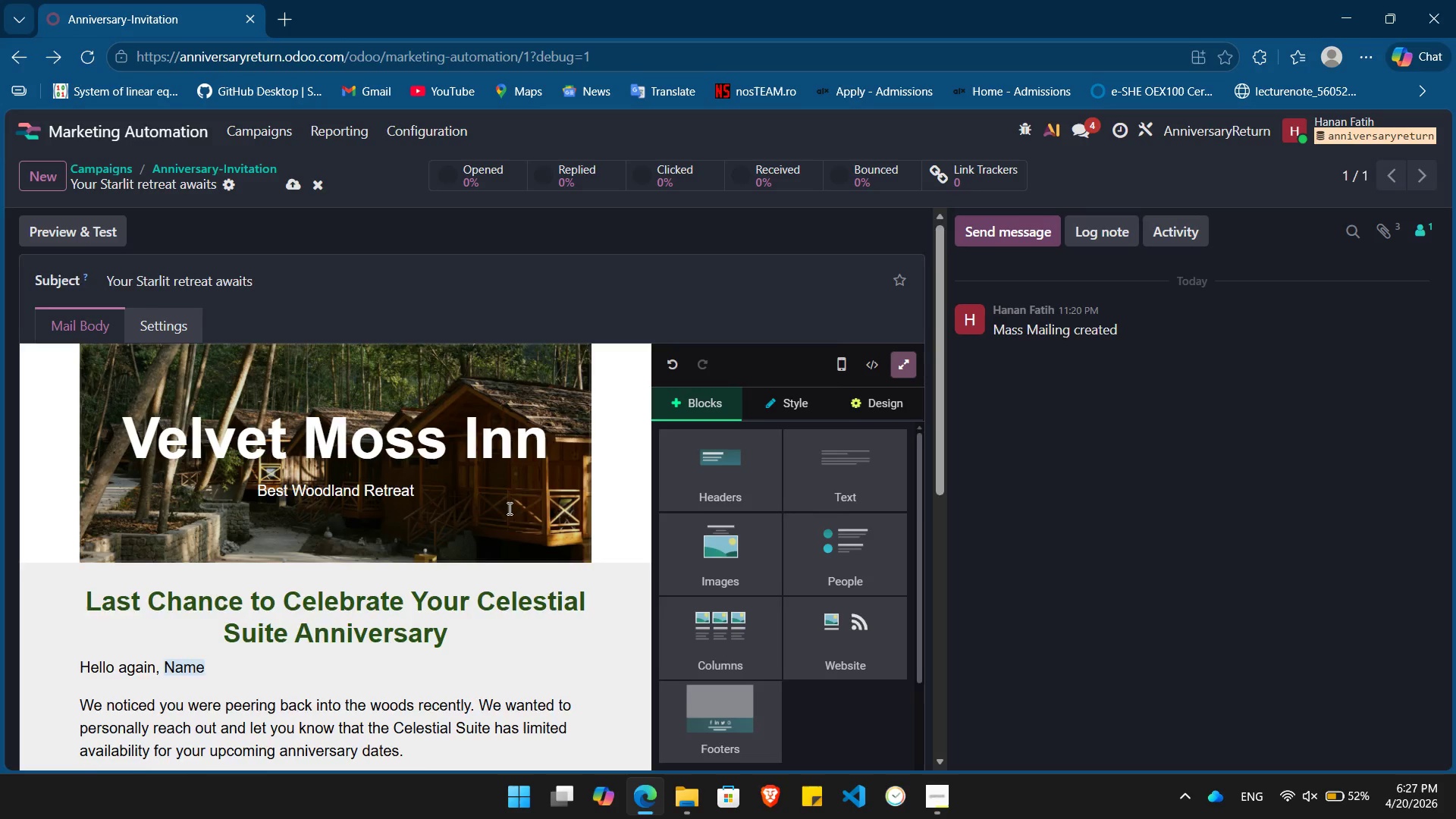 
scroll: coordinate [508, 508], scroll_direction: down, amount: 3.0
 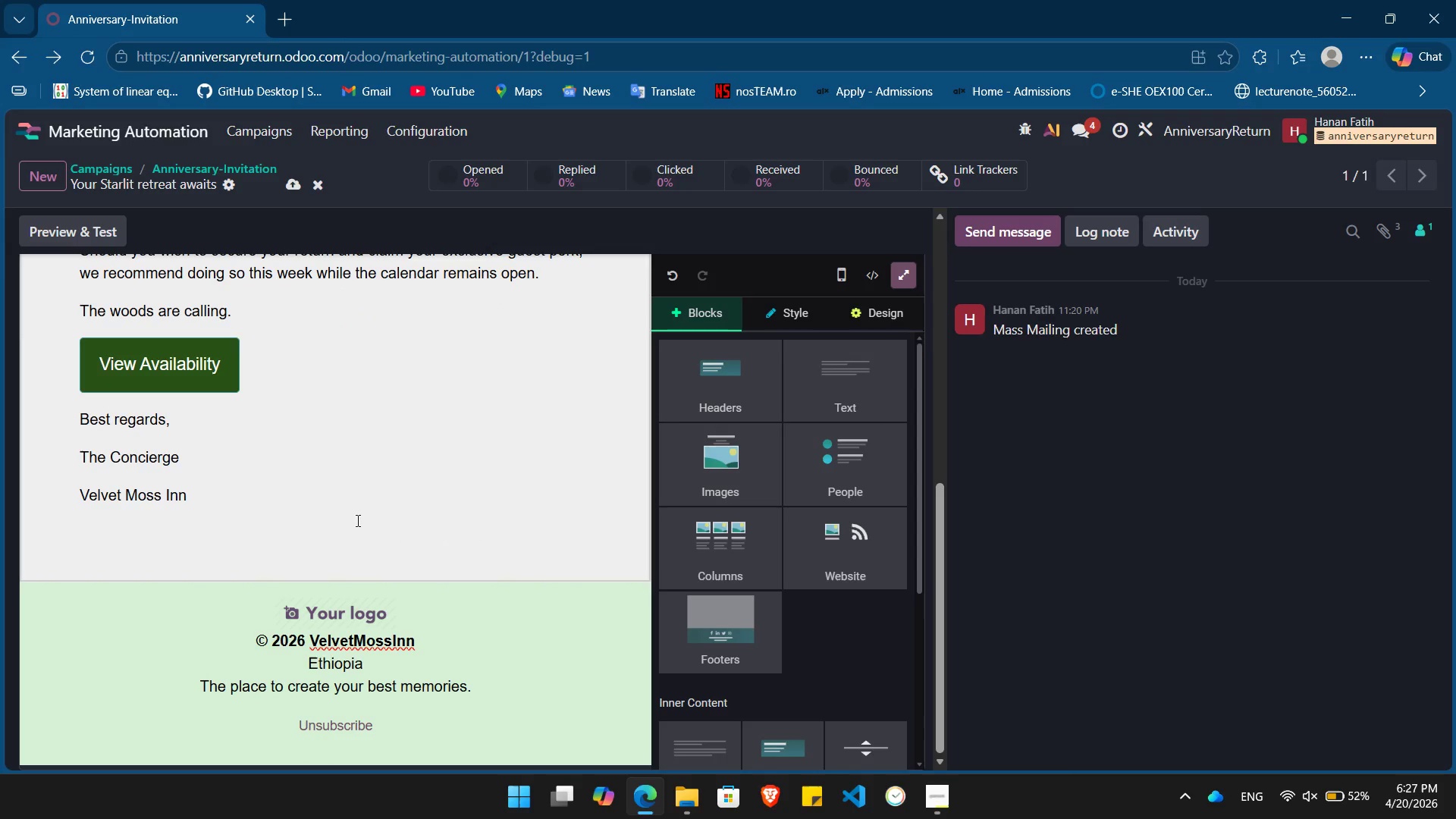 
left_click([356, 520])
 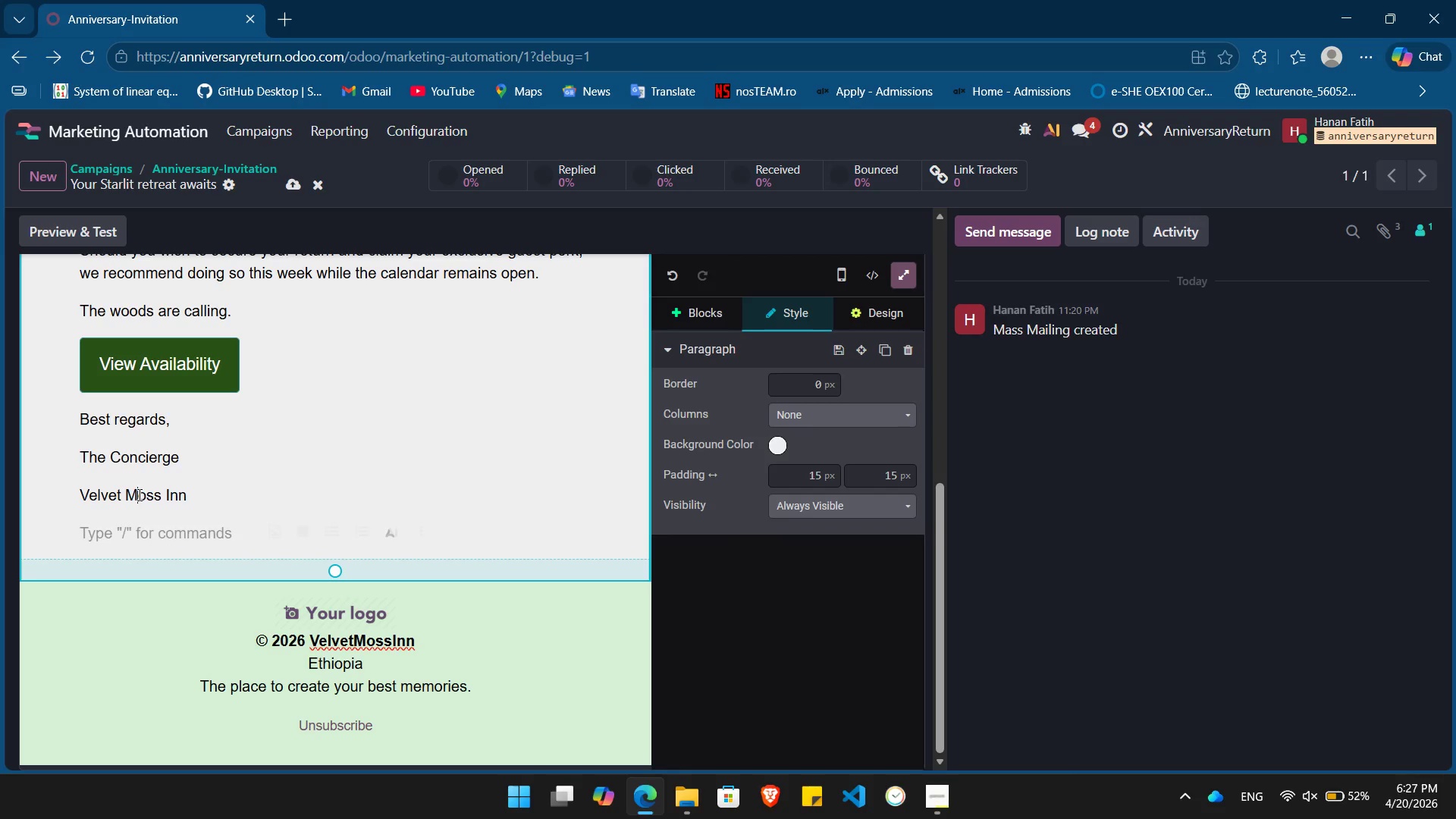 
double_click([137, 494])
 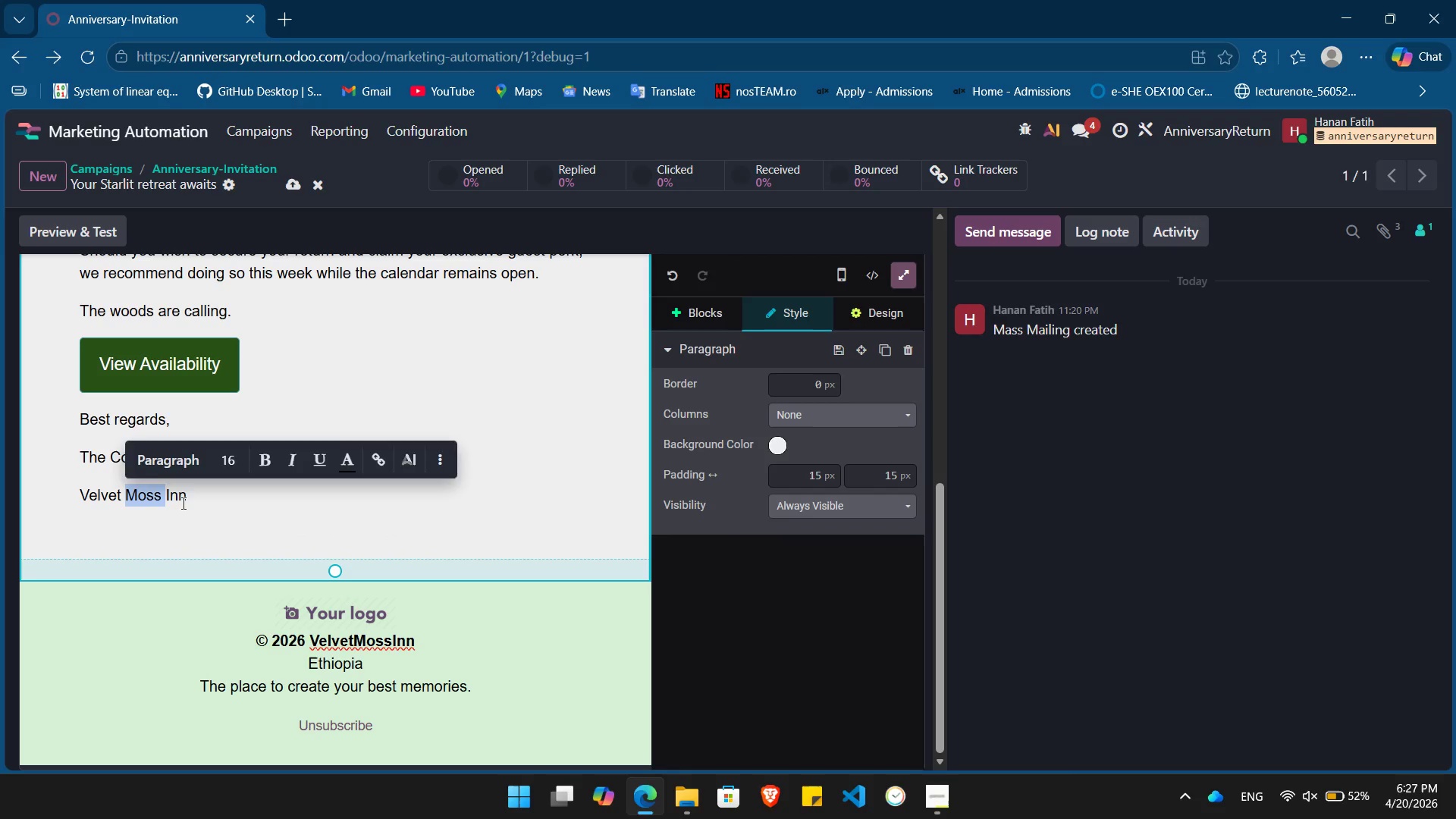 
double_click([182, 503])
 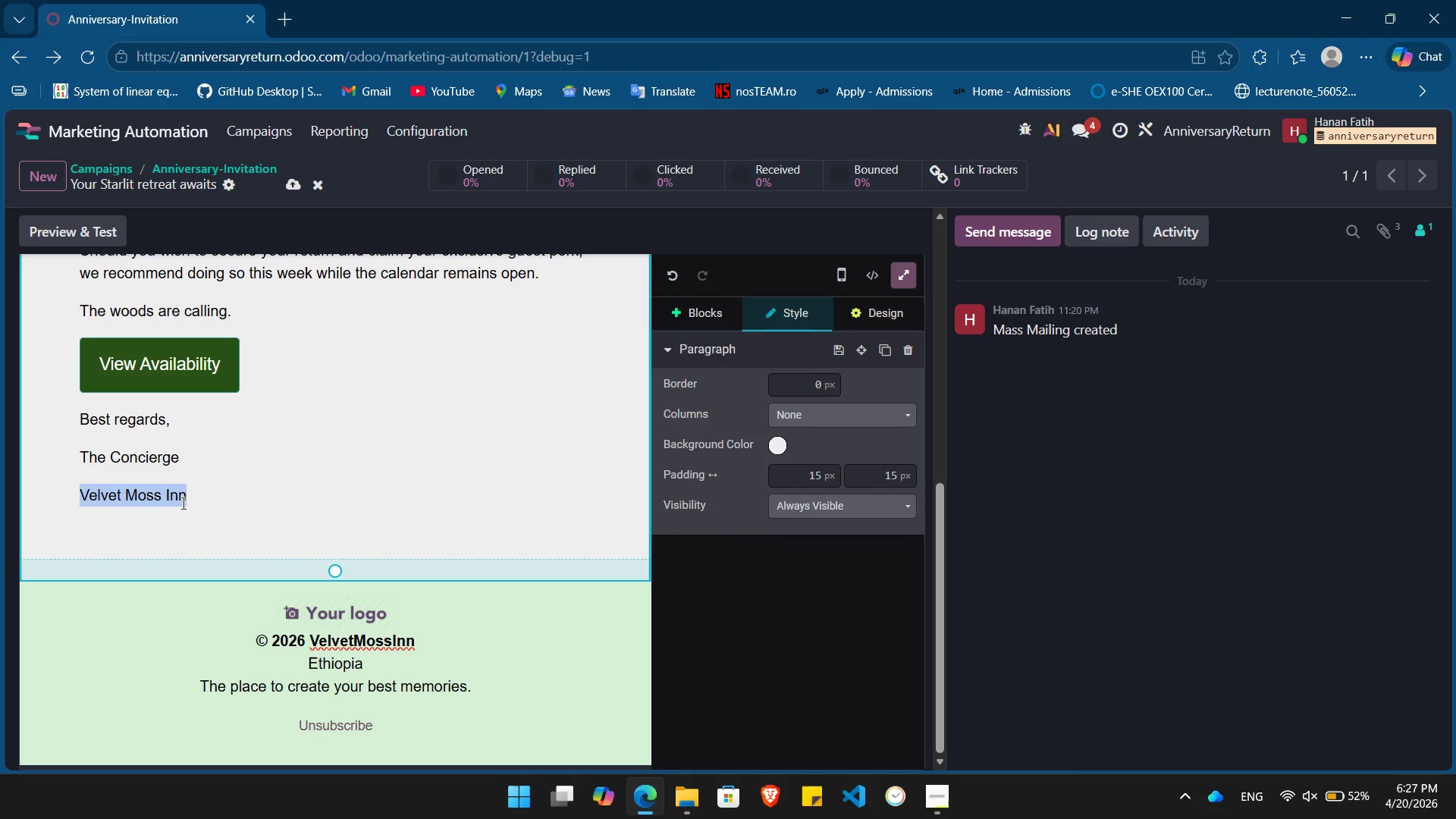 
triple_click([182, 503])
 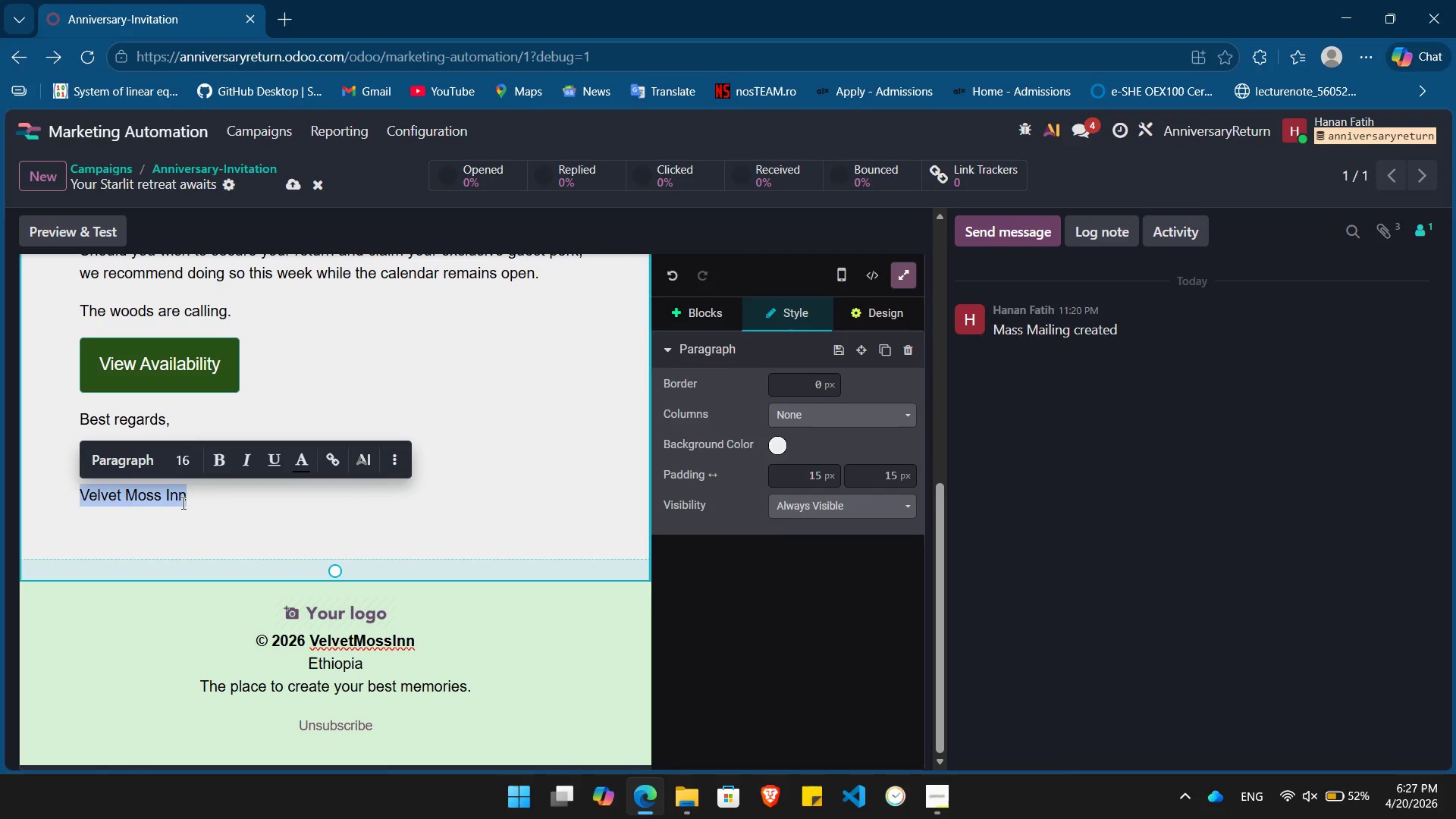 
key(Control+B)
 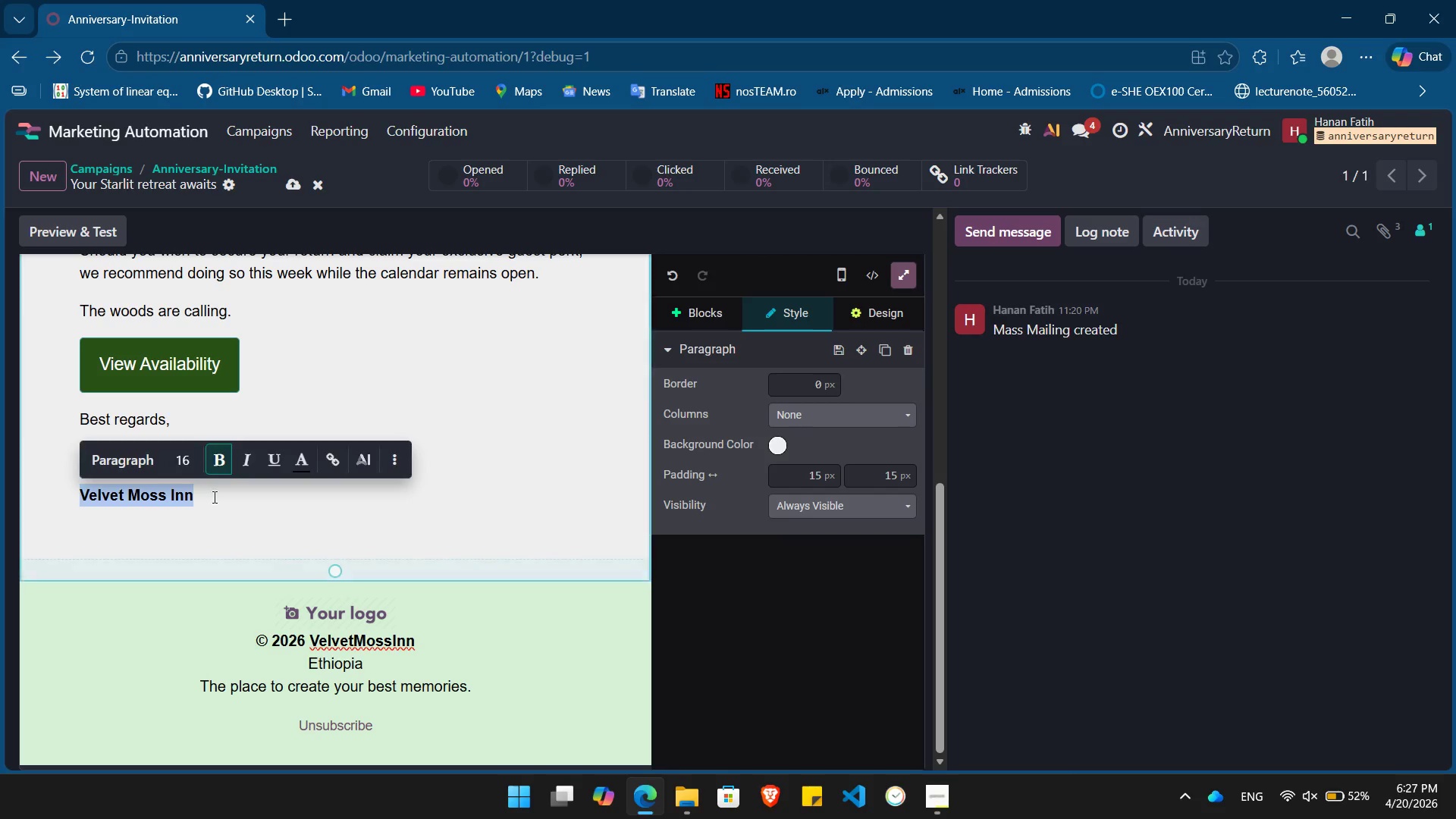 
left_click([213, 497])
 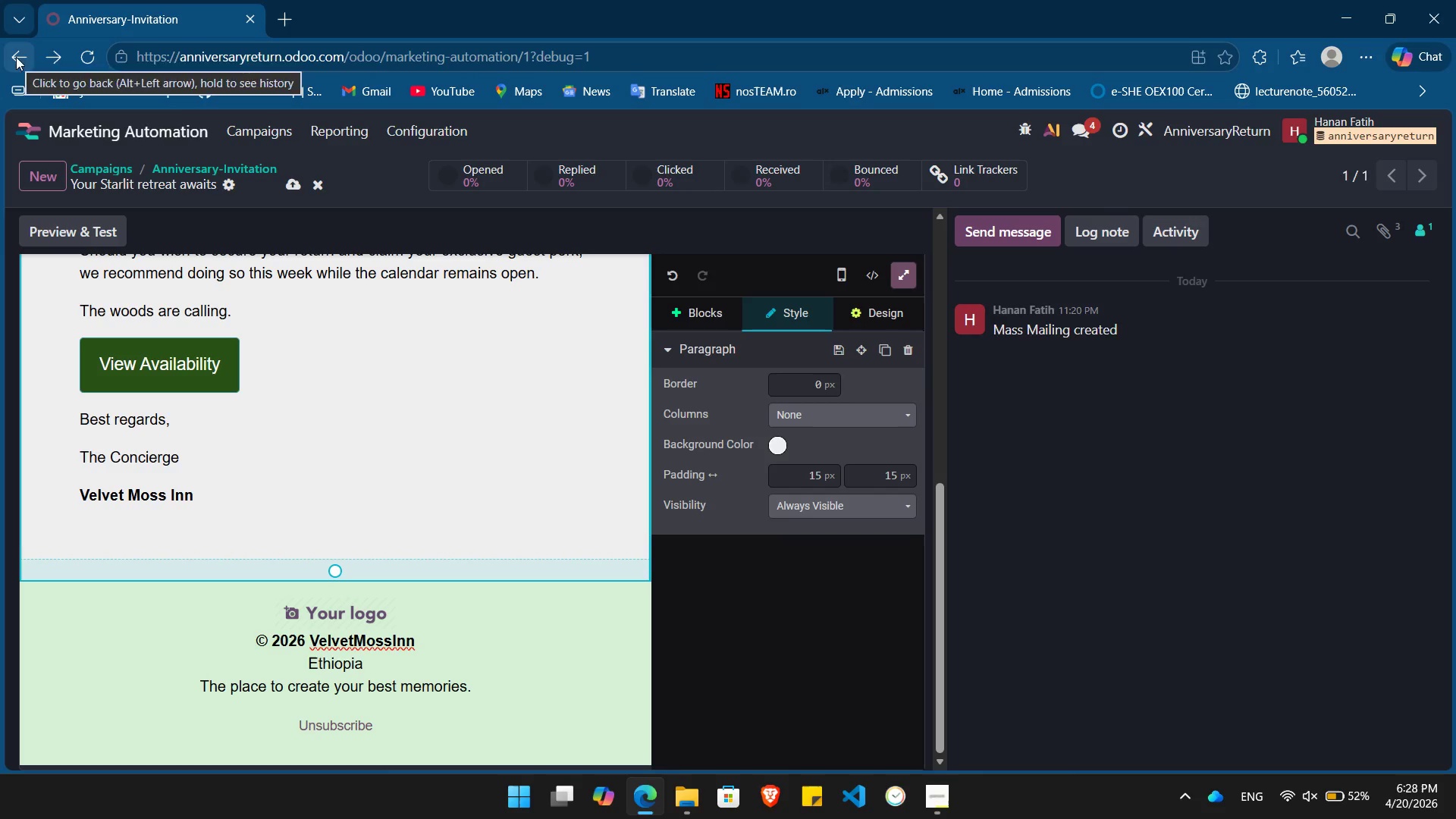 
left_click([269, 118])
 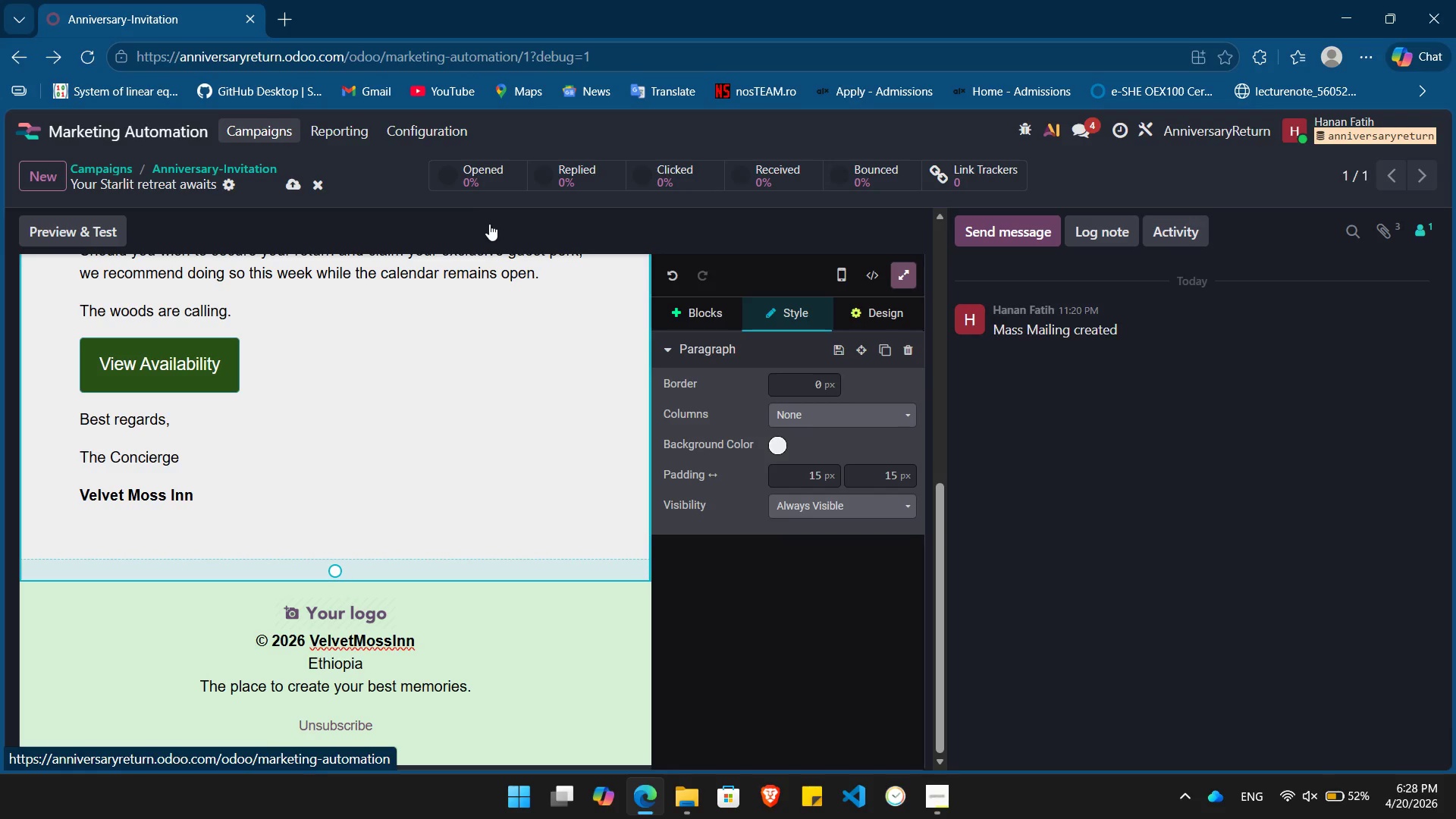 
mouse_move([466, 259])
 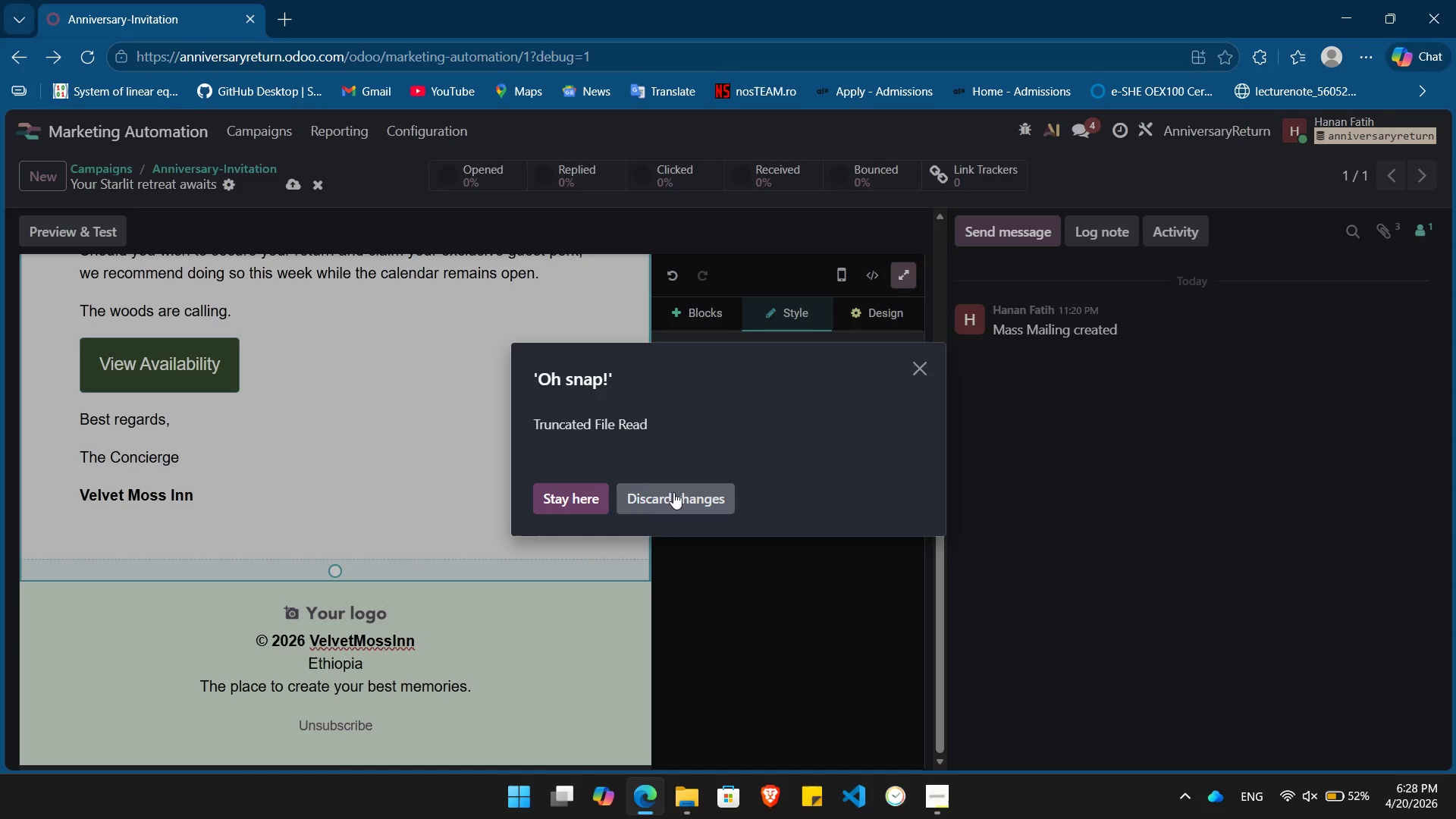 
left_click([674, 491])
 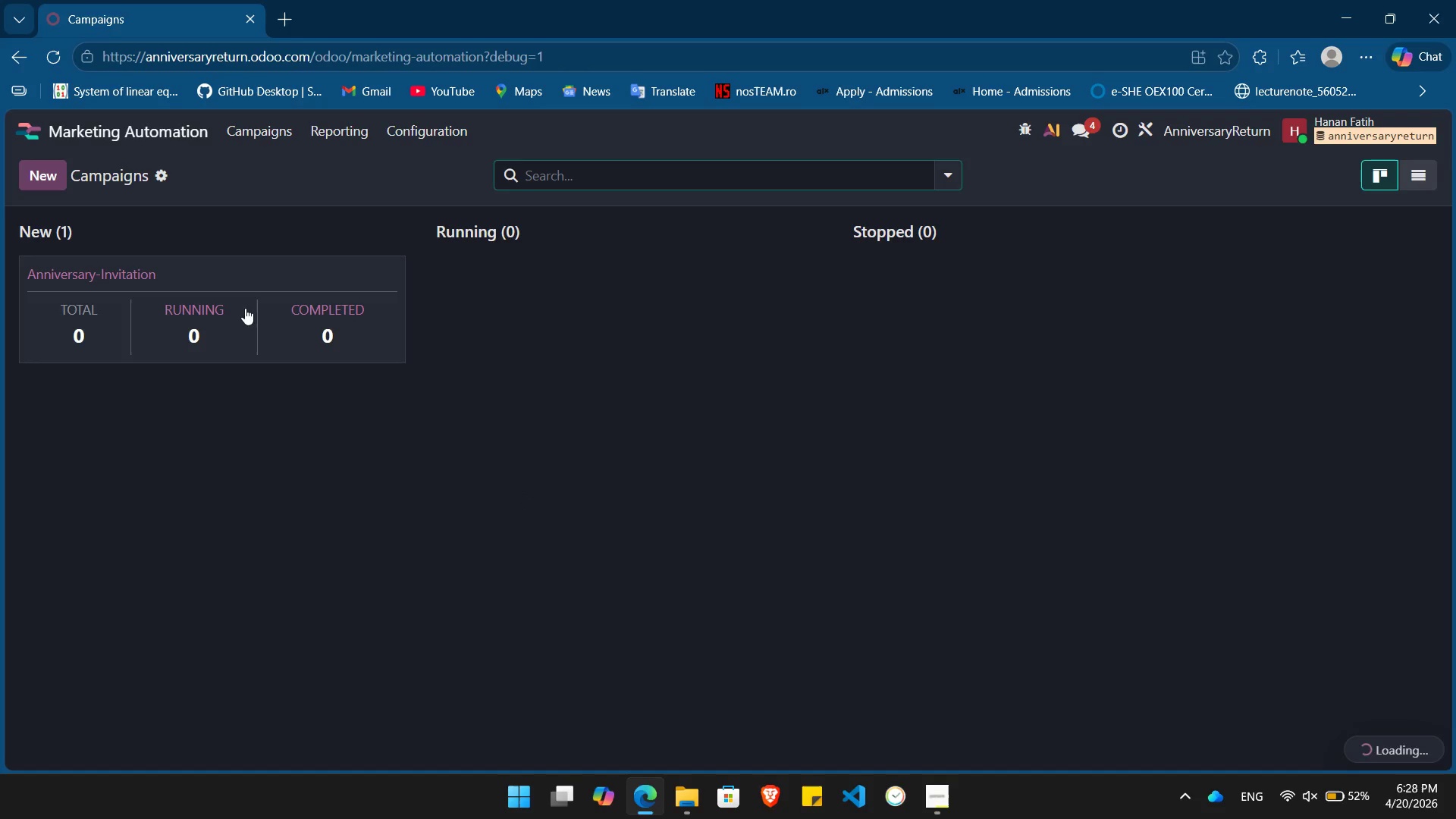 
left_click([250, 303])
 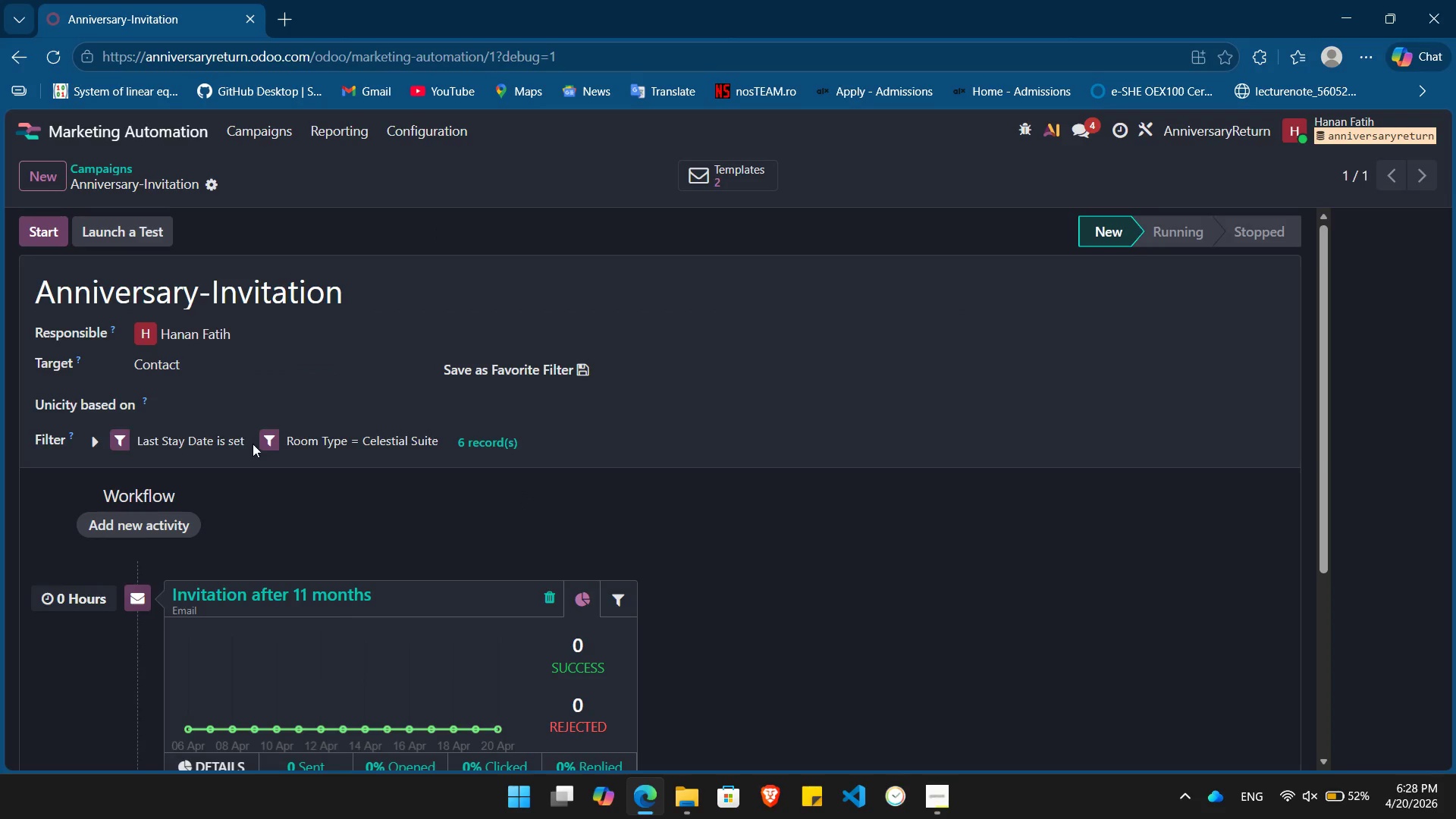 
scroll: coordinate [255, 444], scroll_direction: down, amount: 9.0
 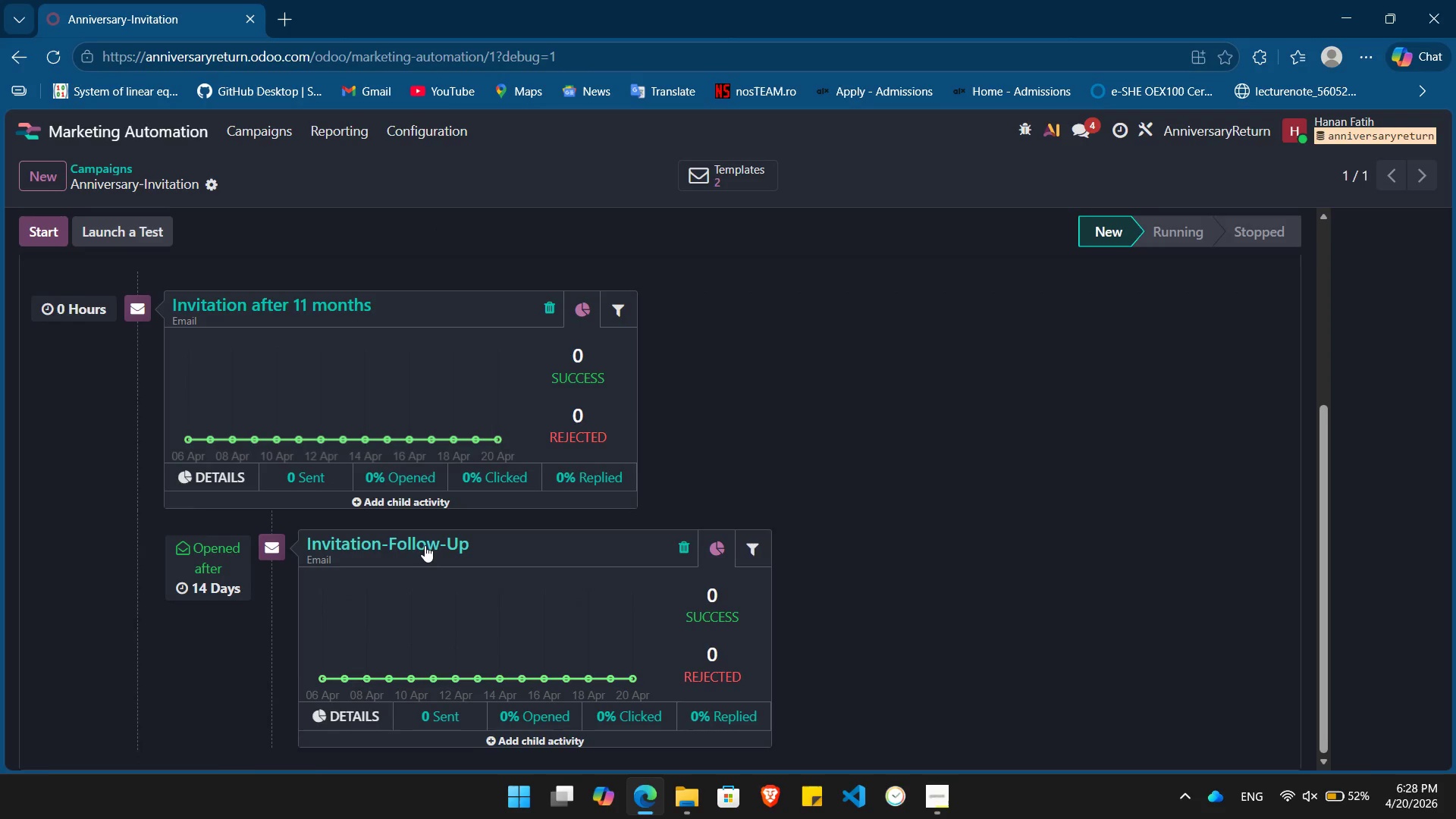 
left_click([424, 545])
 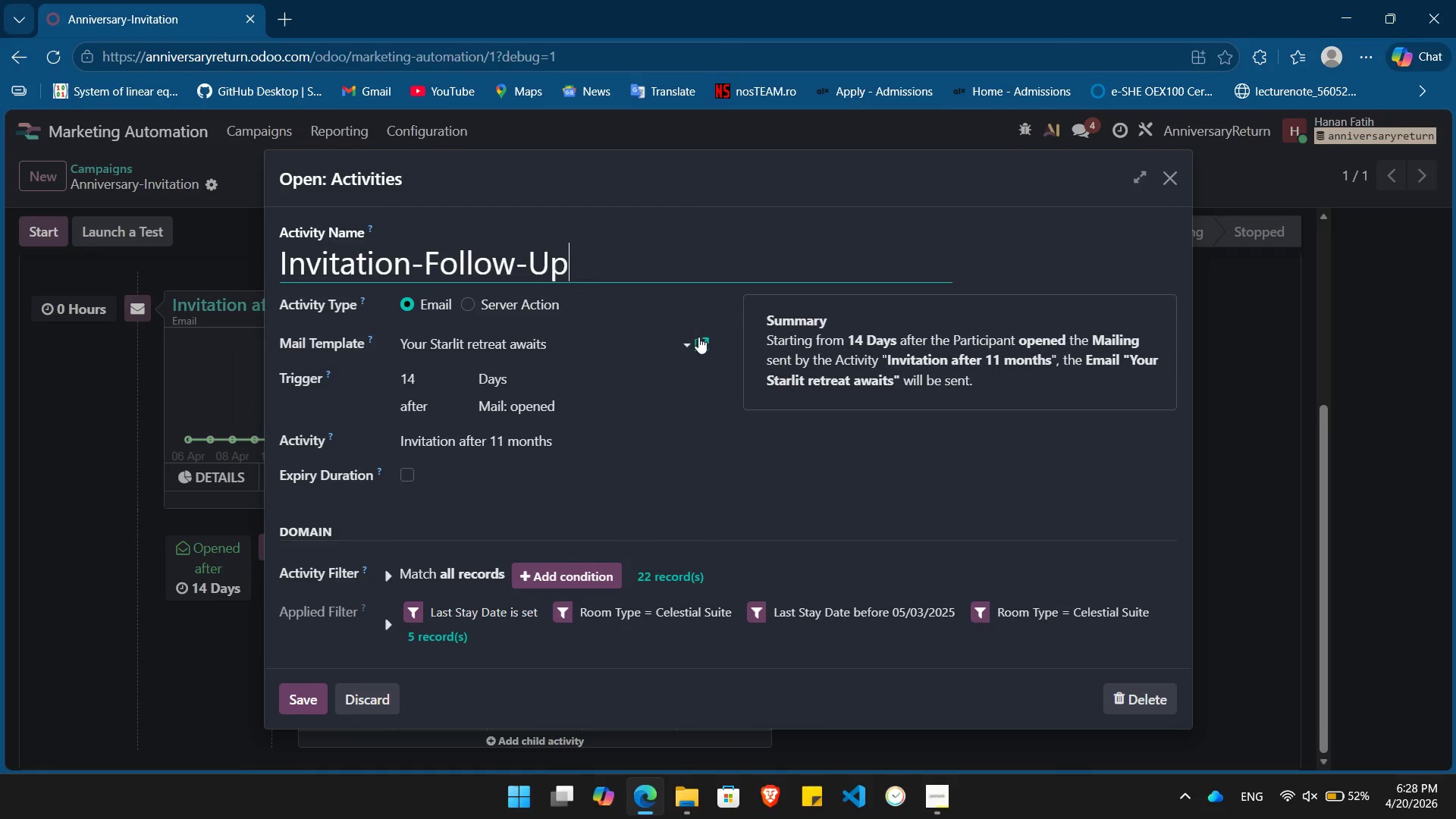 
left_click([704, 344])
 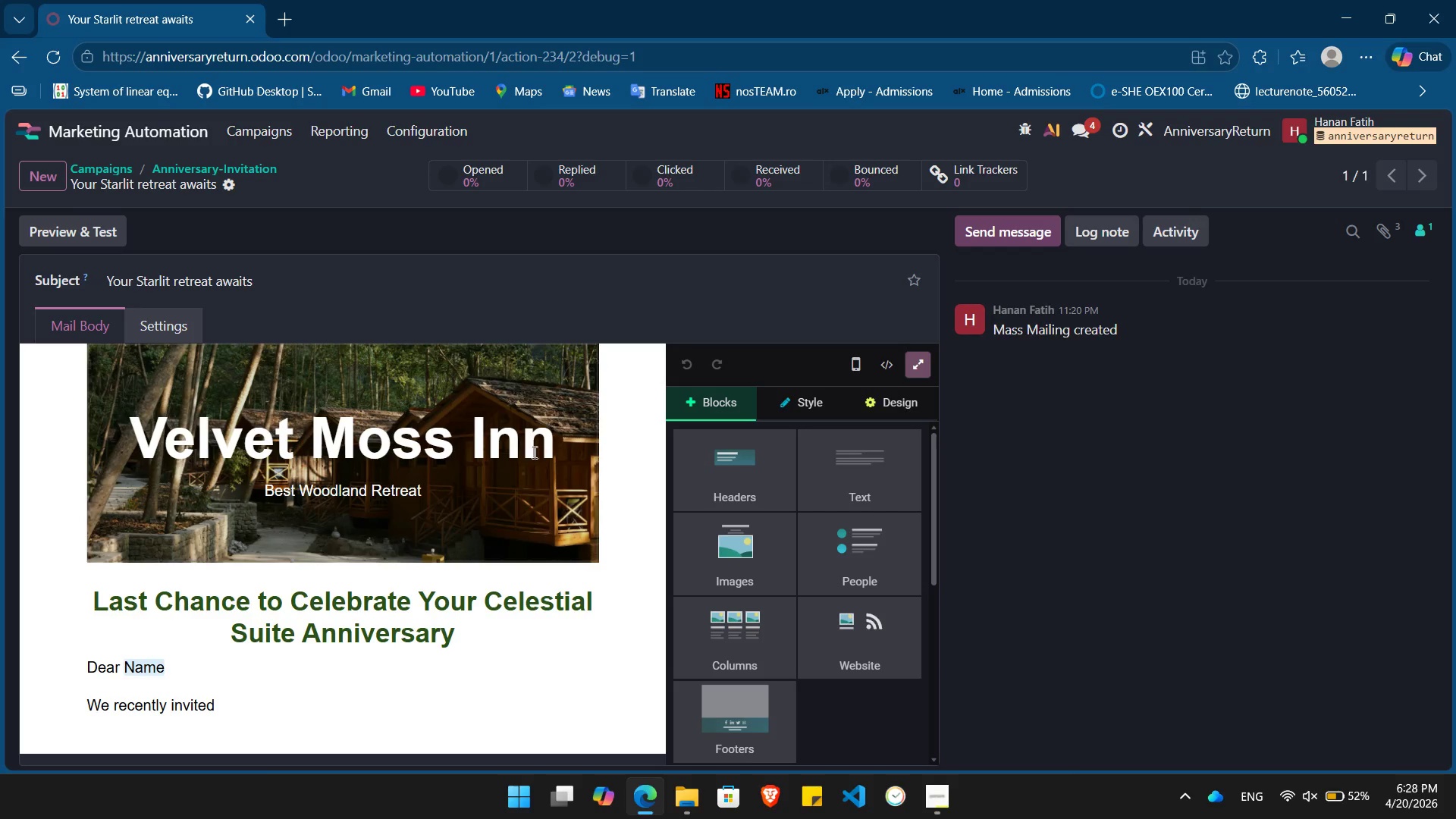 
scroll: coordinate [535, 456], scroll_direction: down, amount: 5.0
 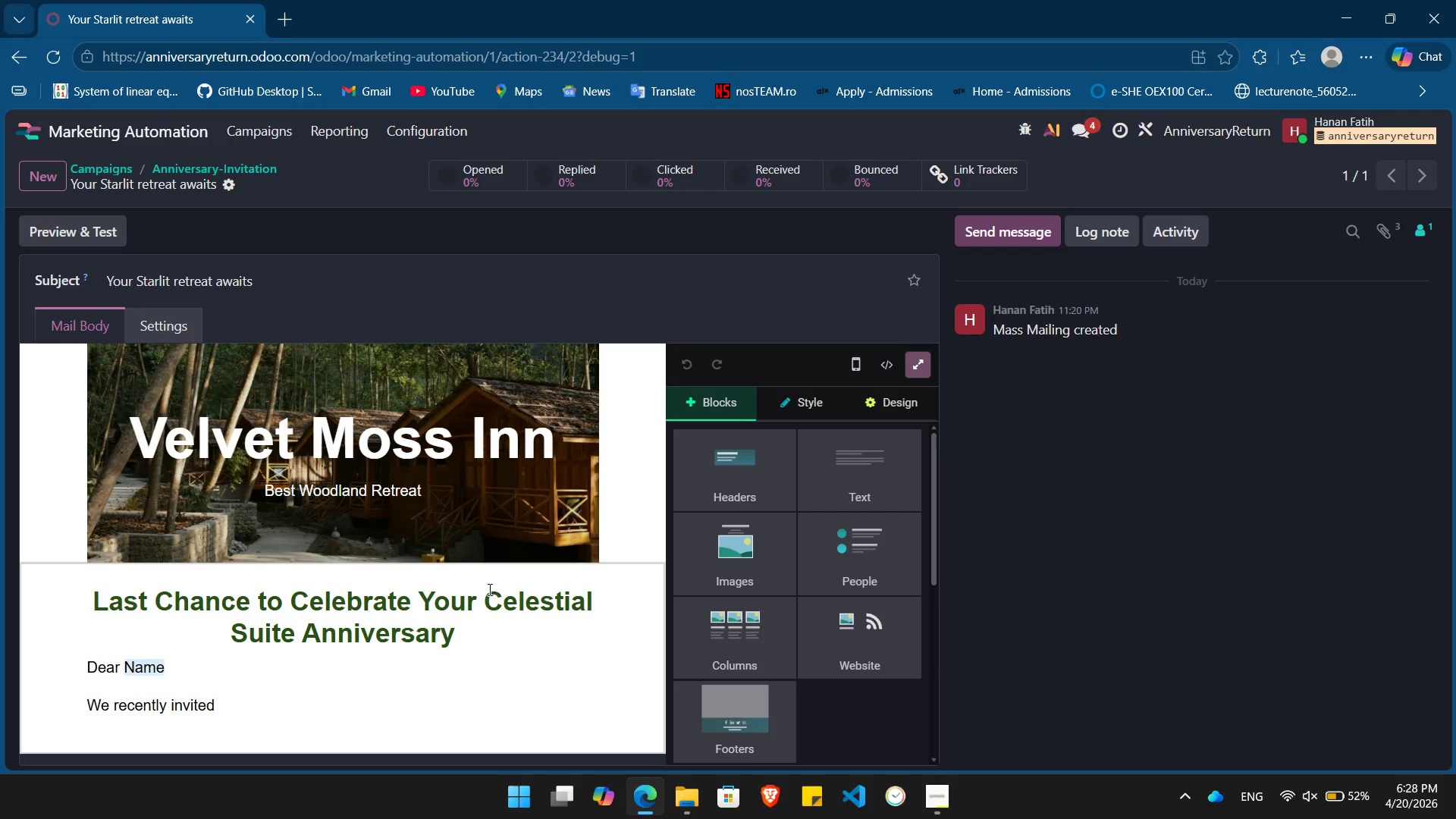 
scroll: coordinate [488, 588], scroll_direction: up, amount: 4.0
 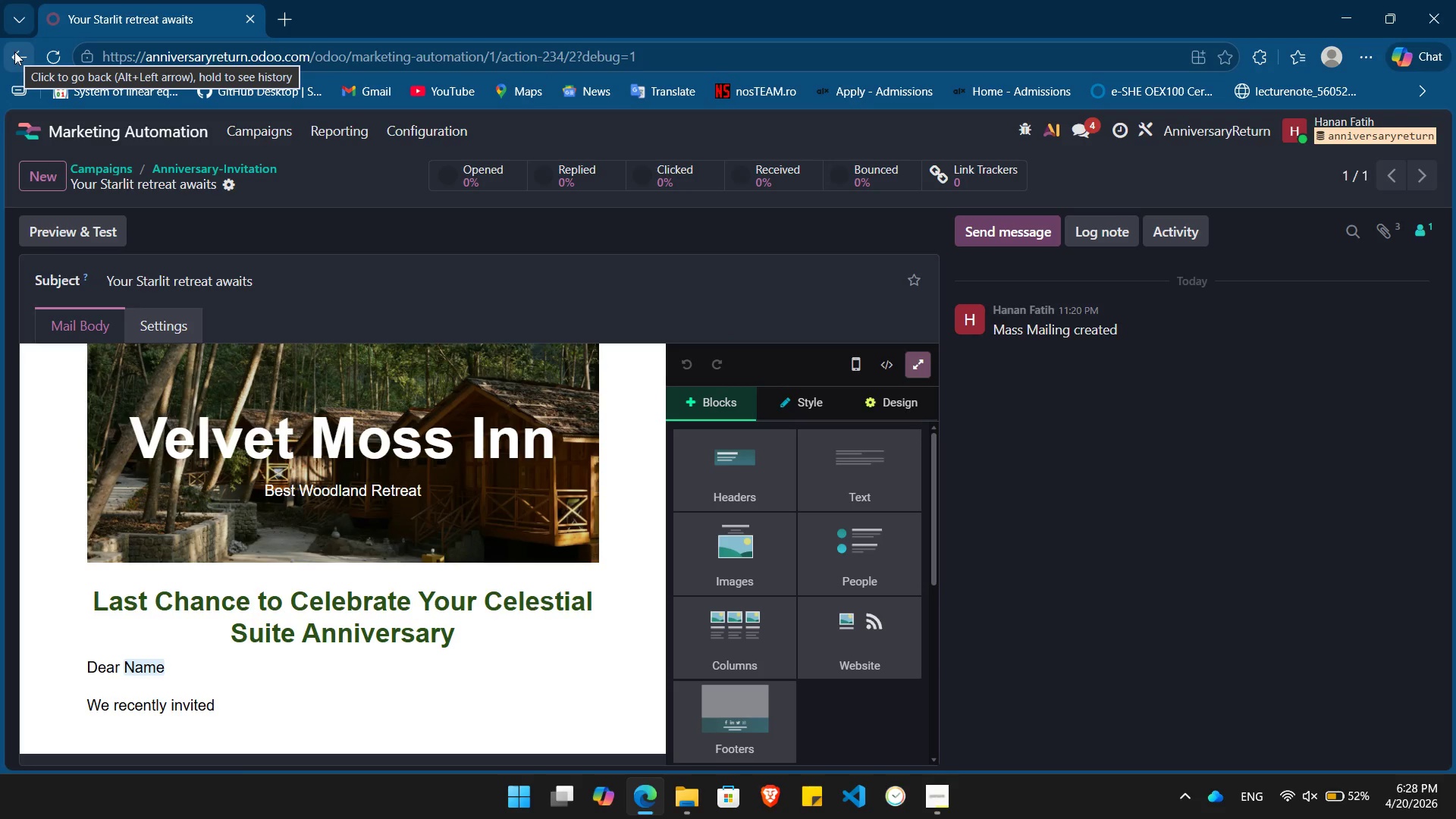 
left_click([14, 52])
 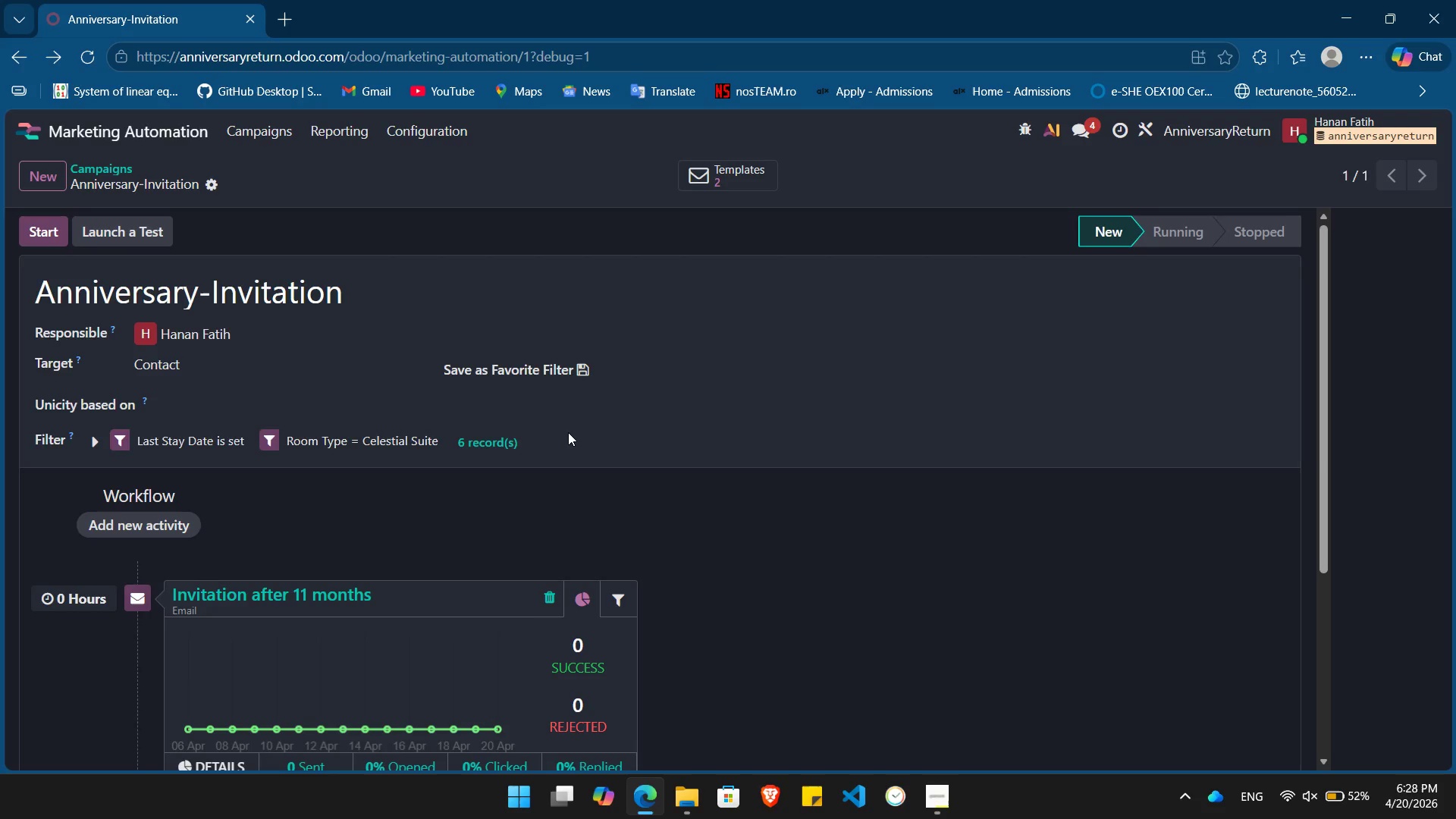 
scroll: coordinate [568, 432], scroll_direction: down, amount: 4.0
 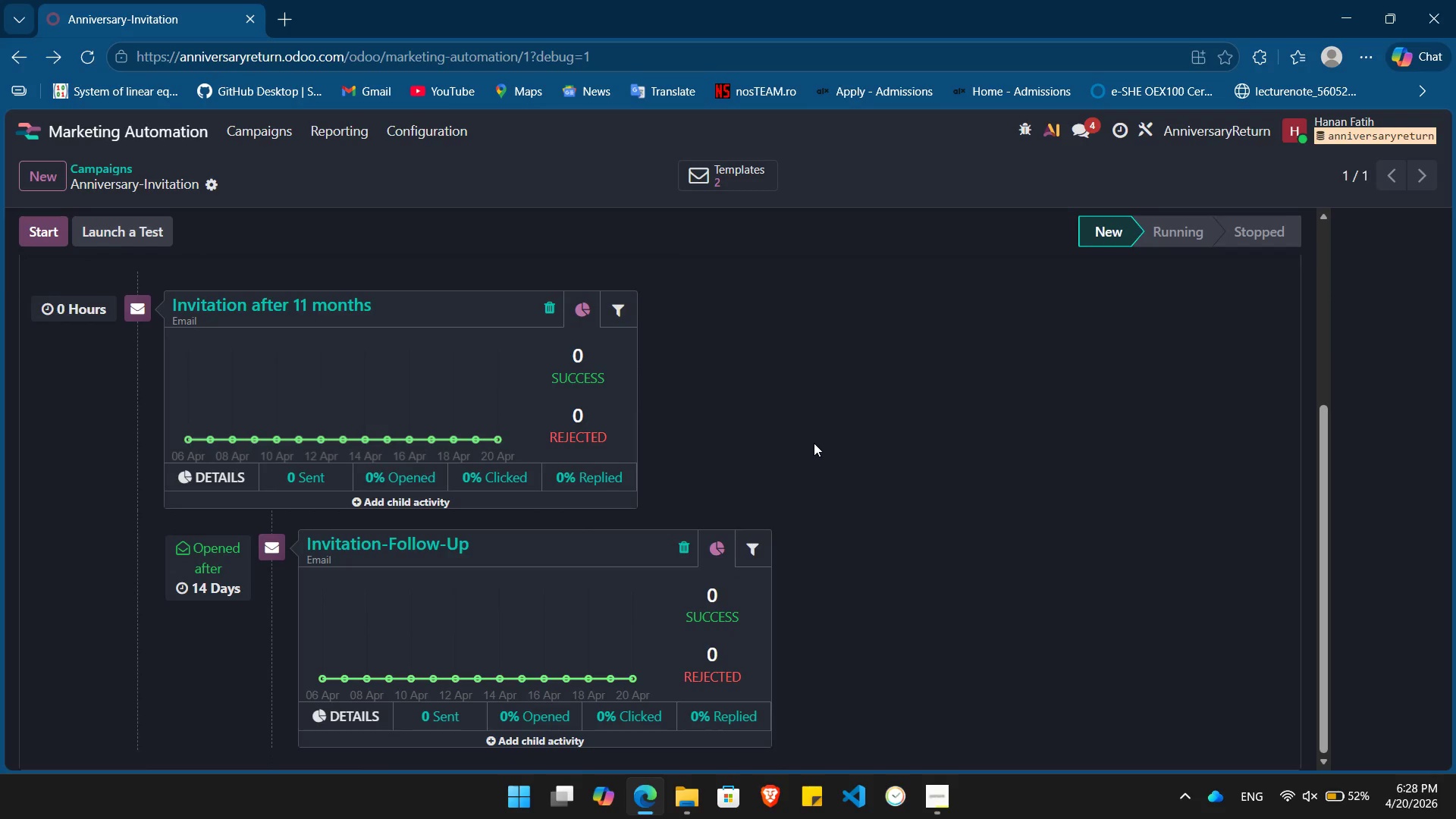 
wait(7.55)
 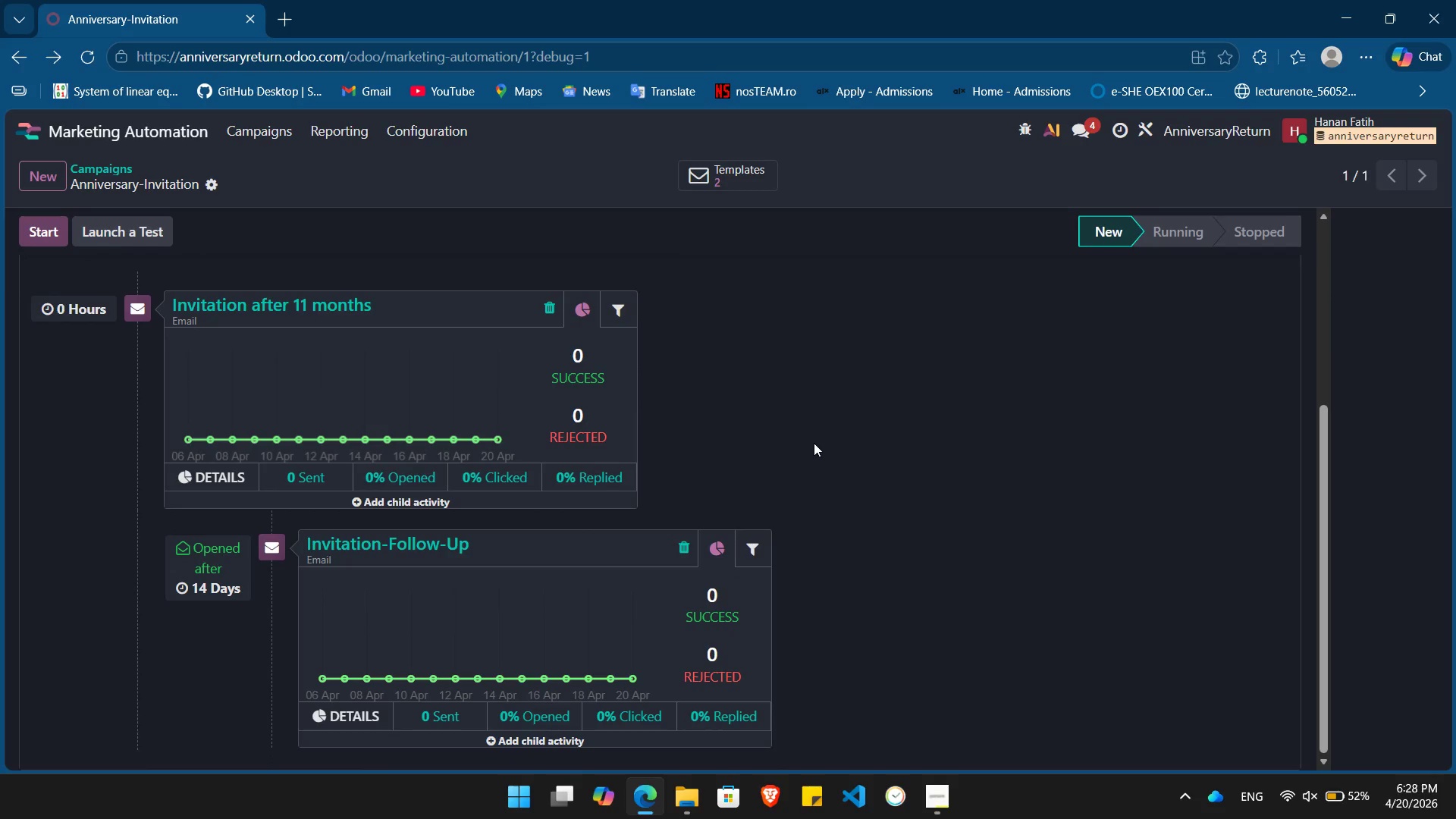 
scroll: coordinate [814, 443], scroll_direction: up, amount: 3.0
 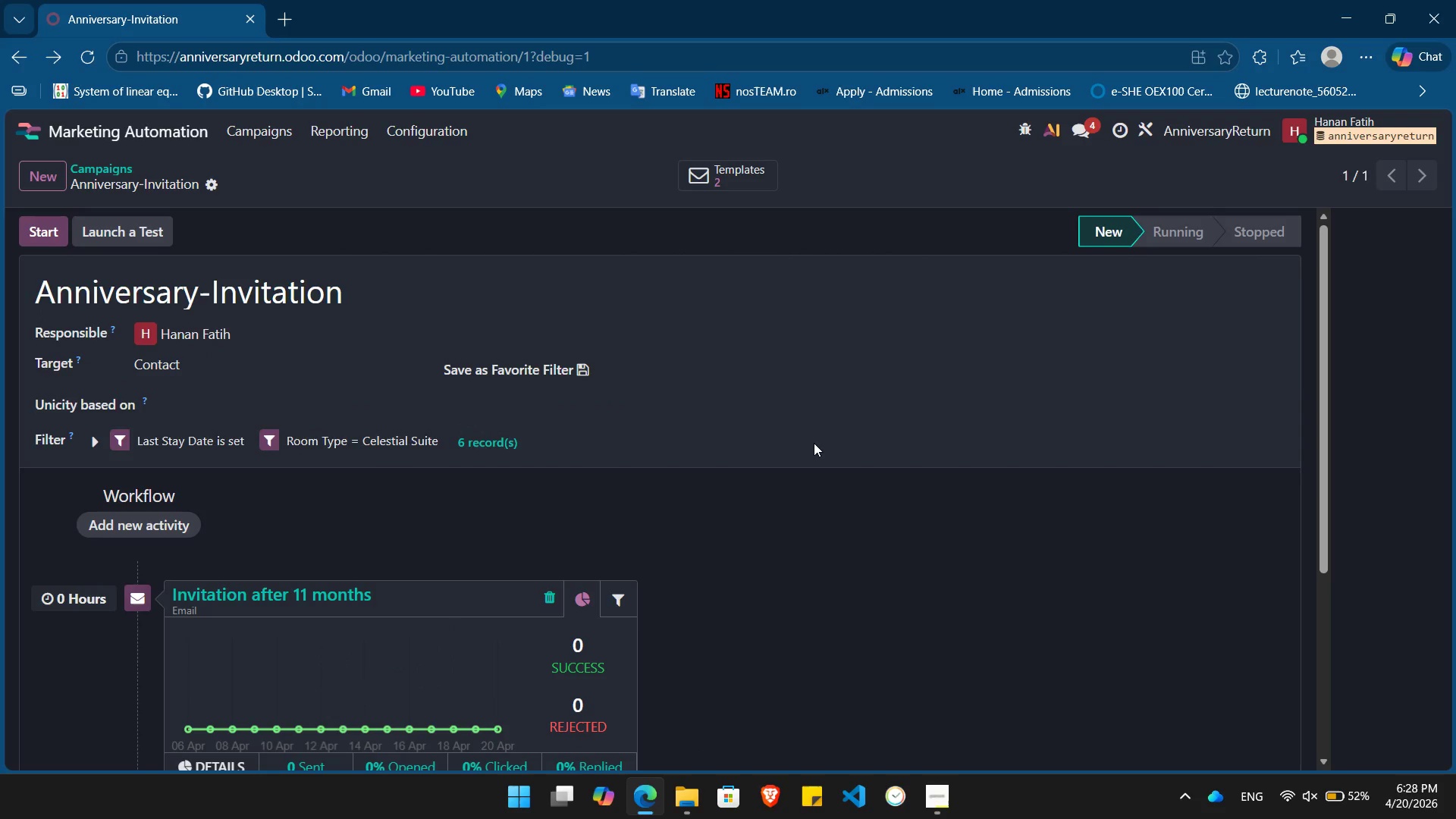 
scroll: coordinate [814, 443], scroll_direction: none, amount: 0.0
 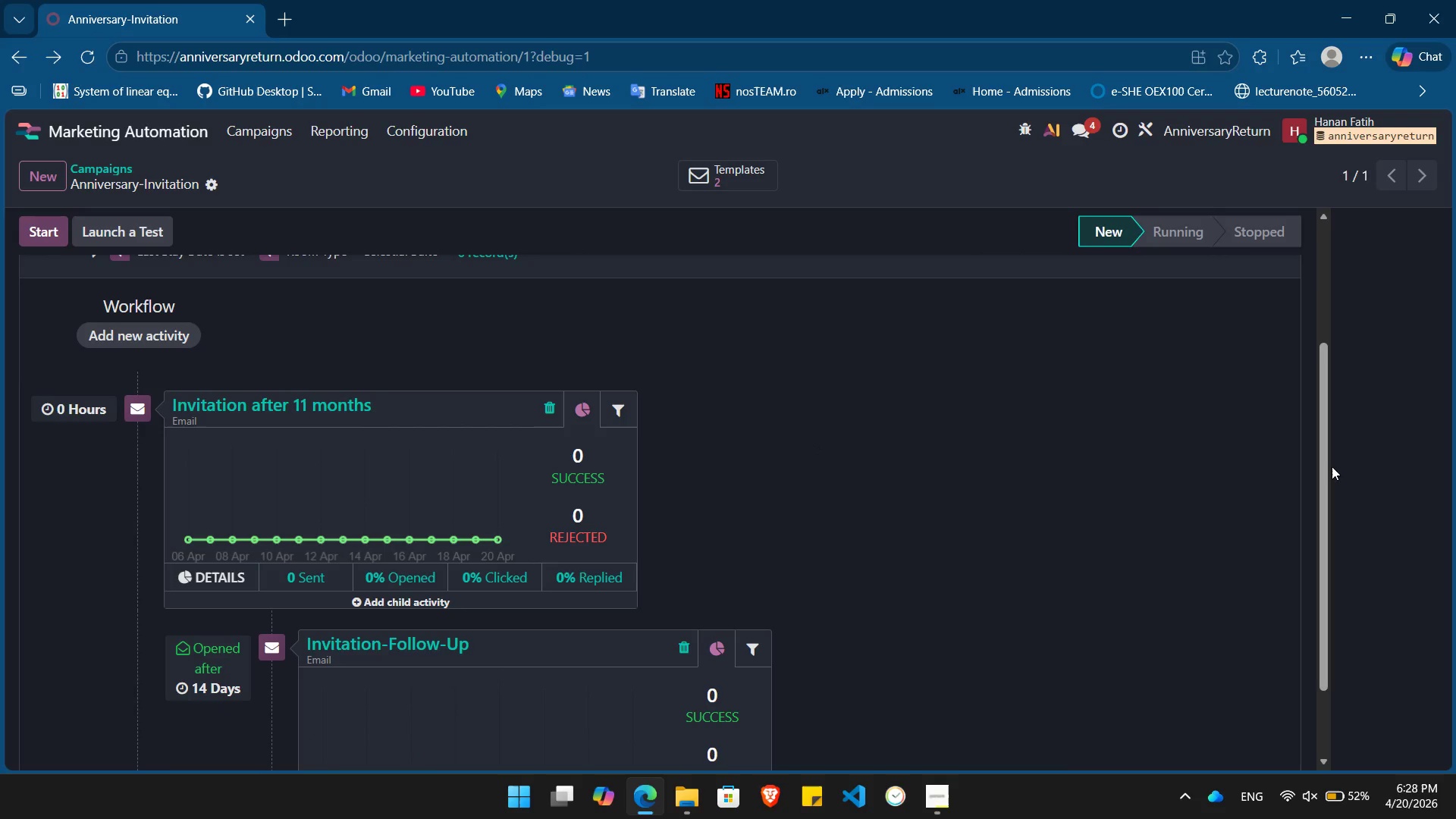 
left_click_drag(start_coordinate=[1326, 470], to_coordinate=[1325, 491])
 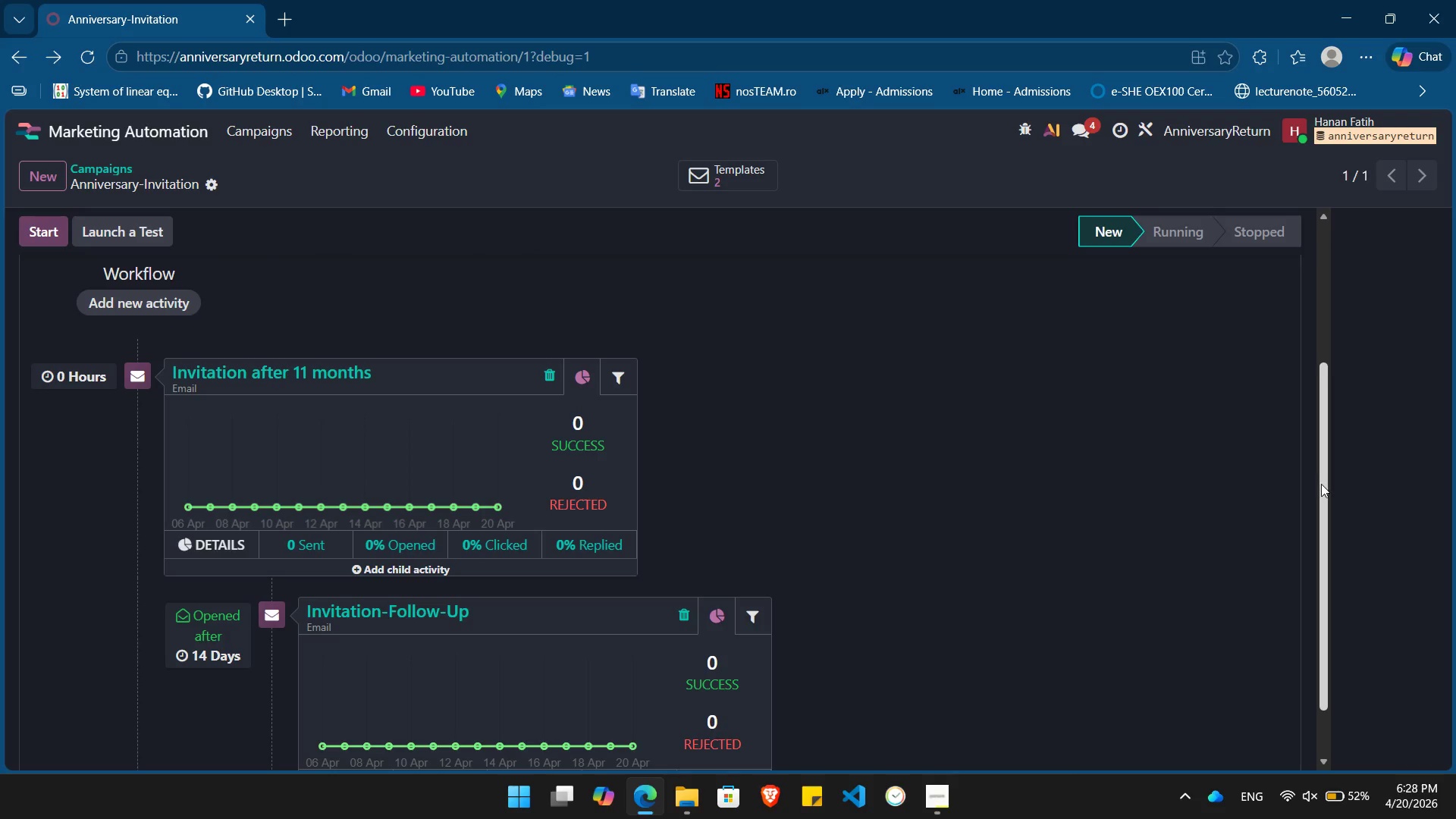 
left_click_drag(start_coordinate=[1323, 488], to_coordinate=[1323, 494])
 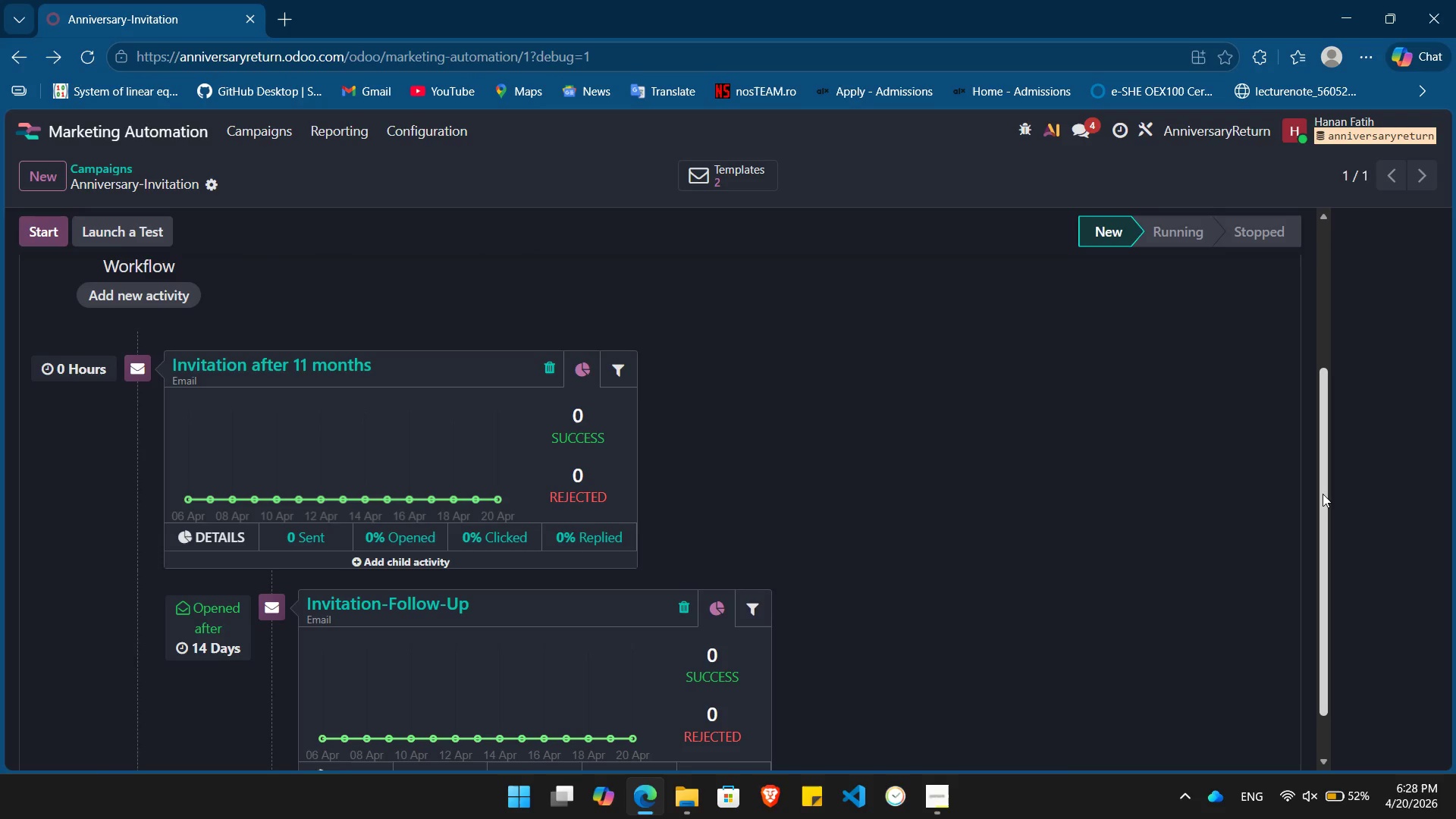 
key(PrintScreen)
 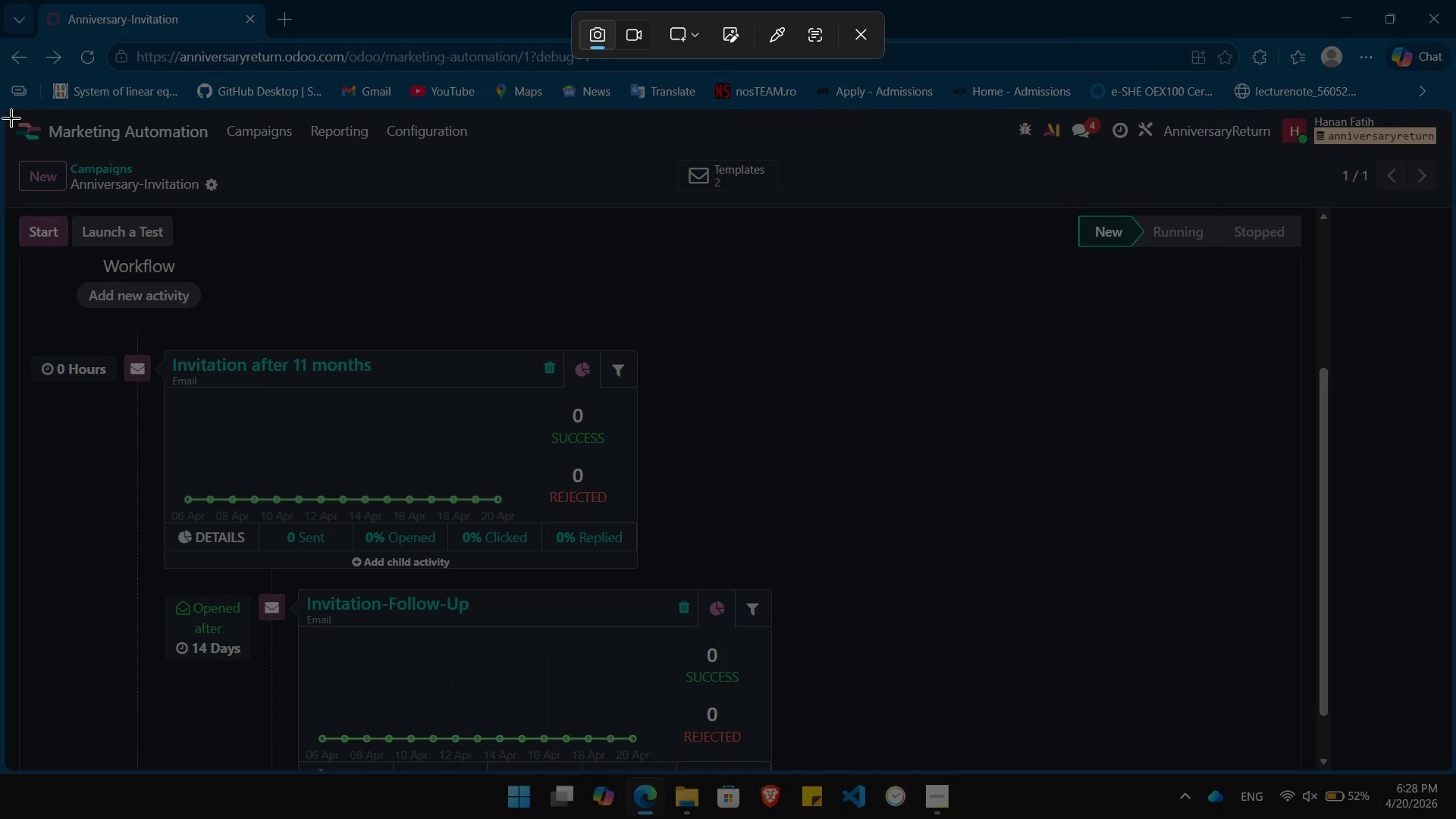 
left_click_drag(start_coordinate=[12, 118], to_coordinate=[1450, 769])
 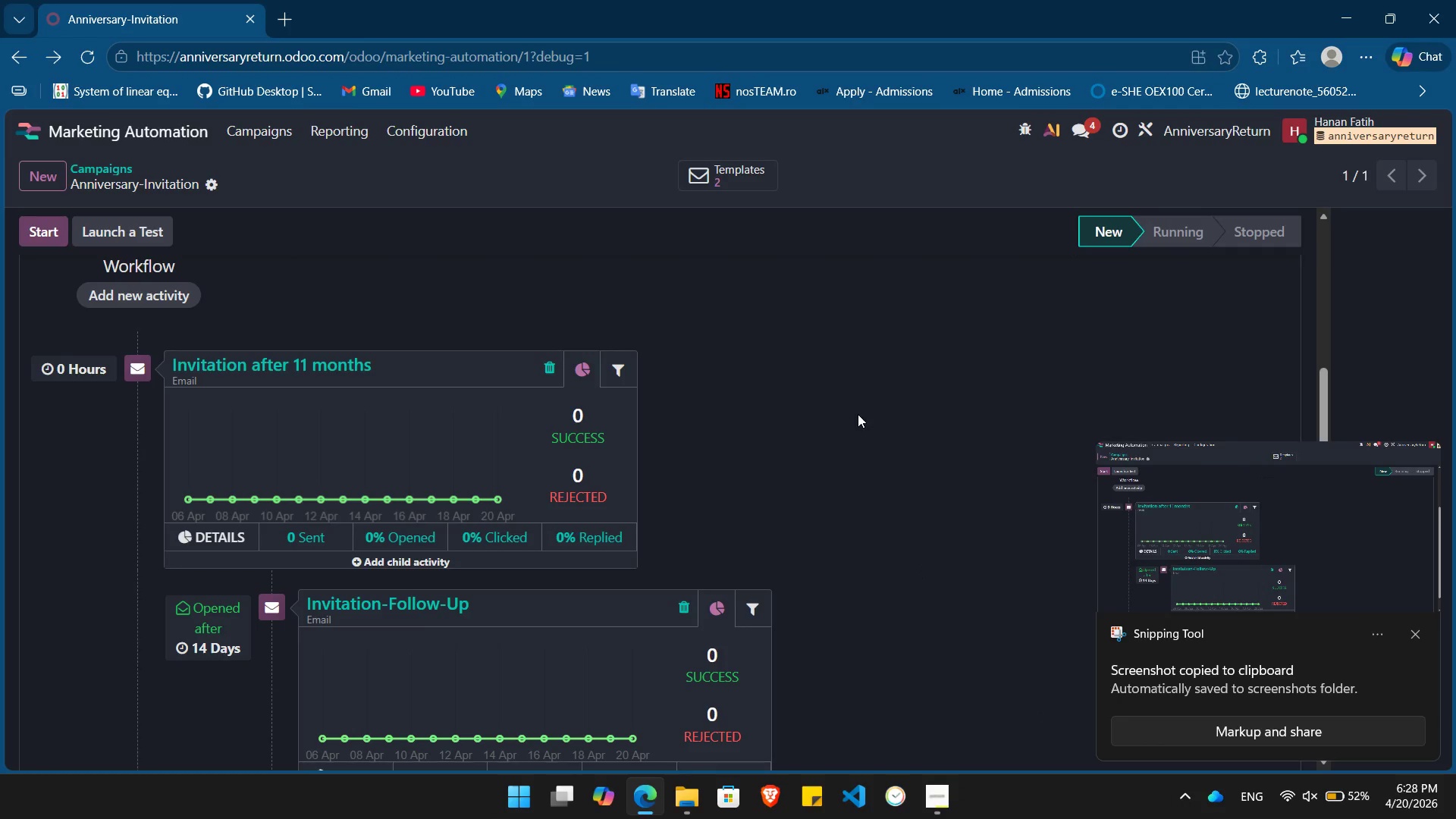 
wait(8.19)
 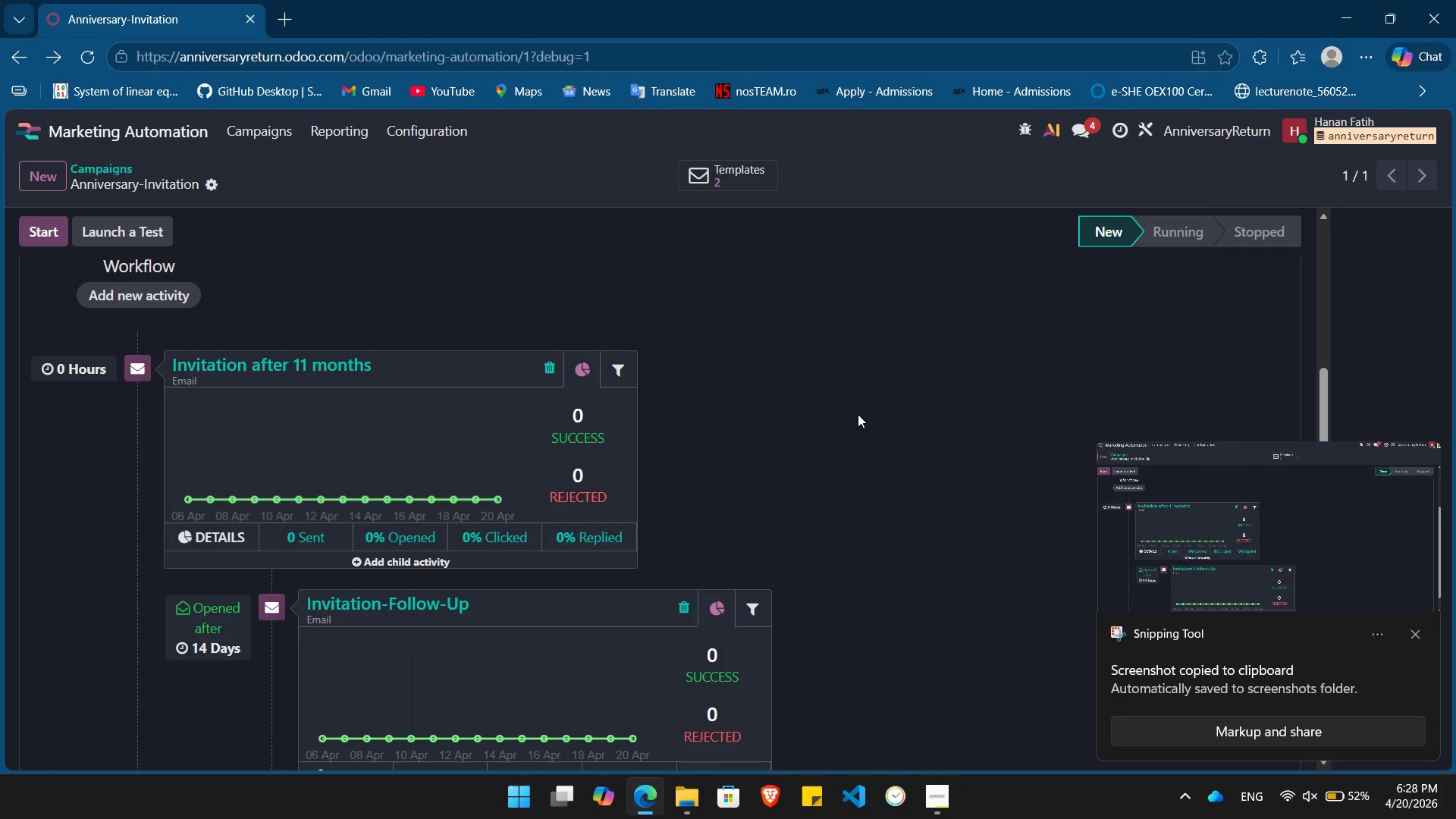 
left_click([1413, 633])
 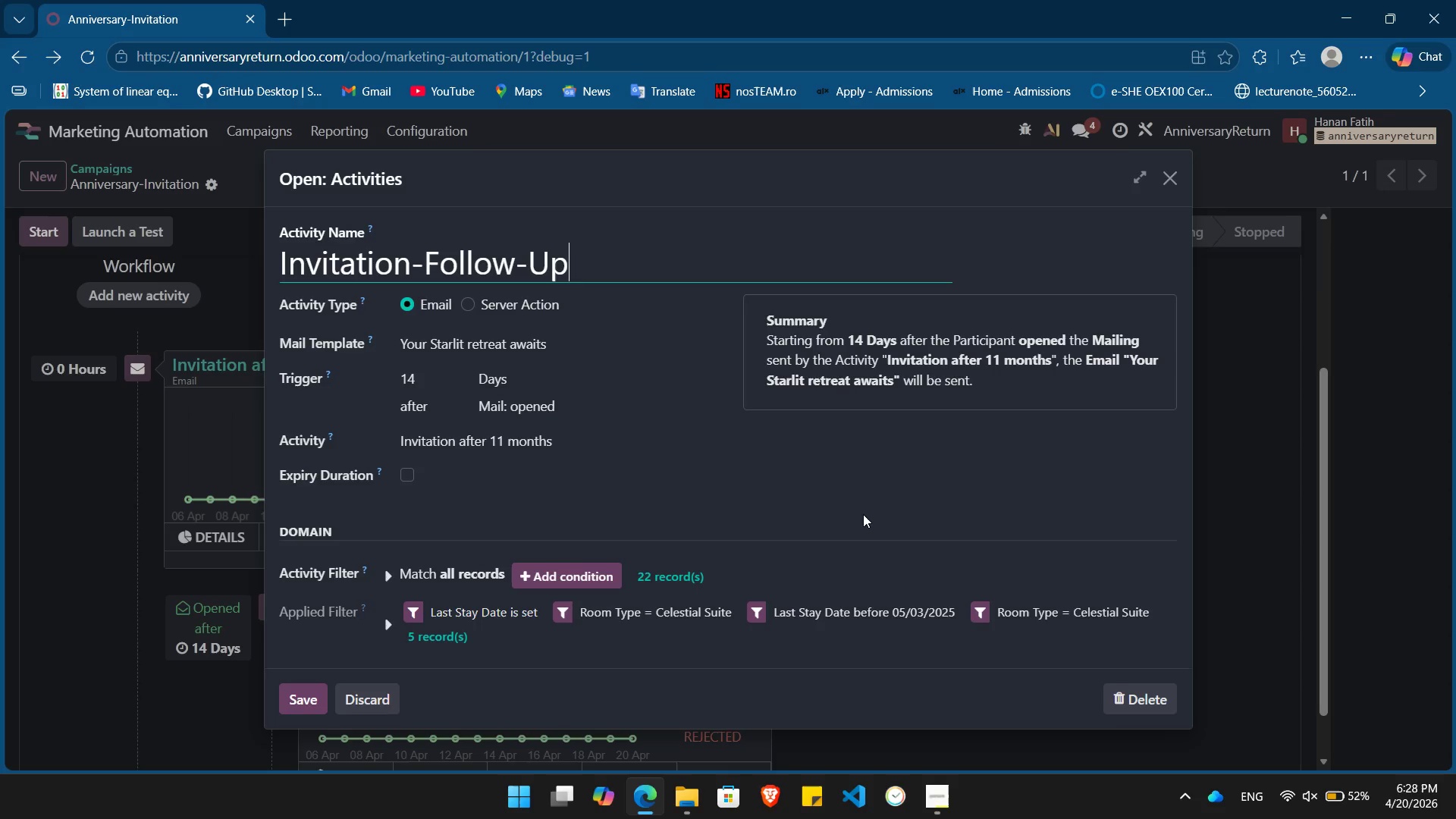 
key(PrintScreen)
 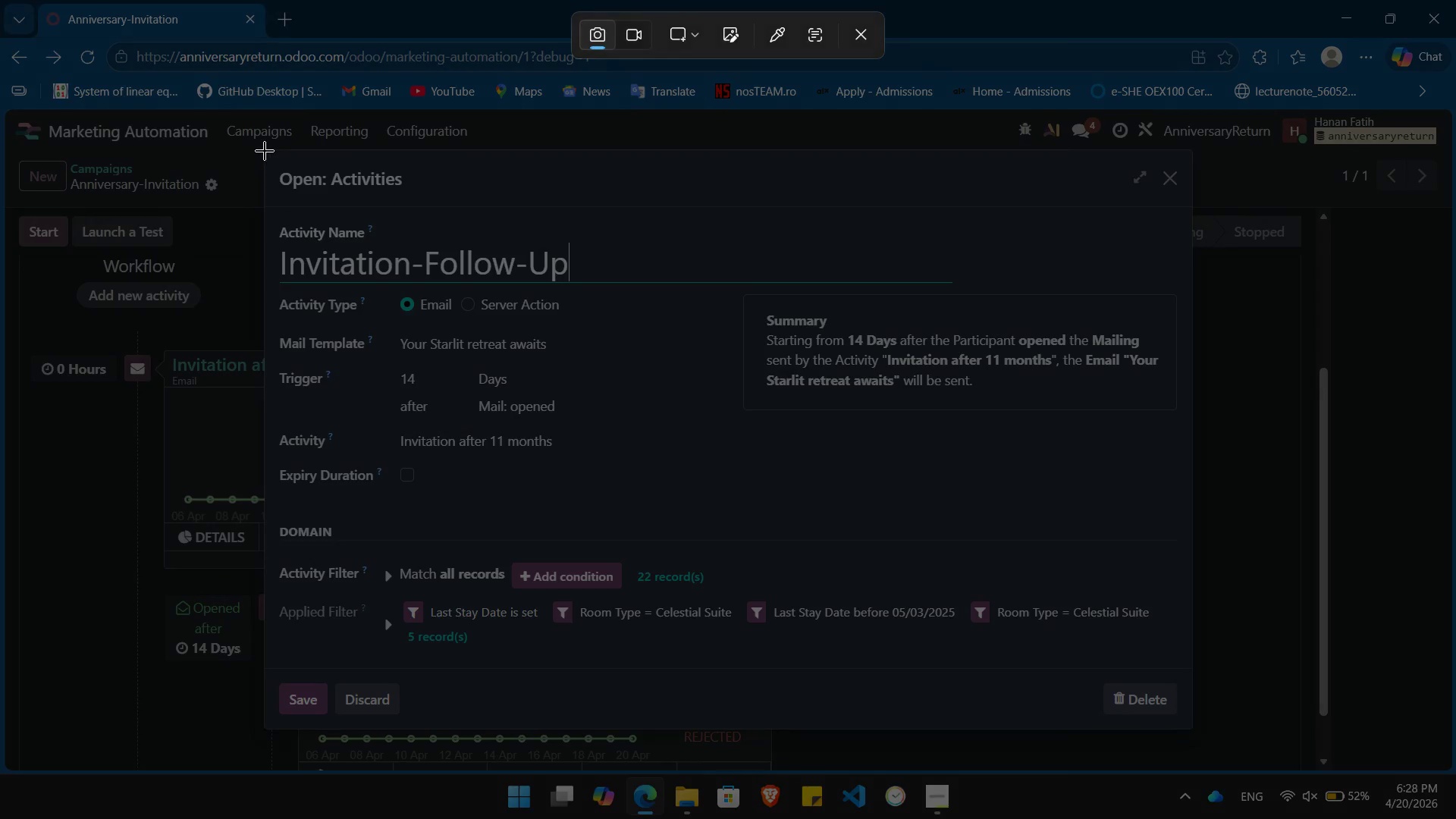 
left_click_drag(start_coordinate=[265, 151], to_coordinate=[1197, 727])
 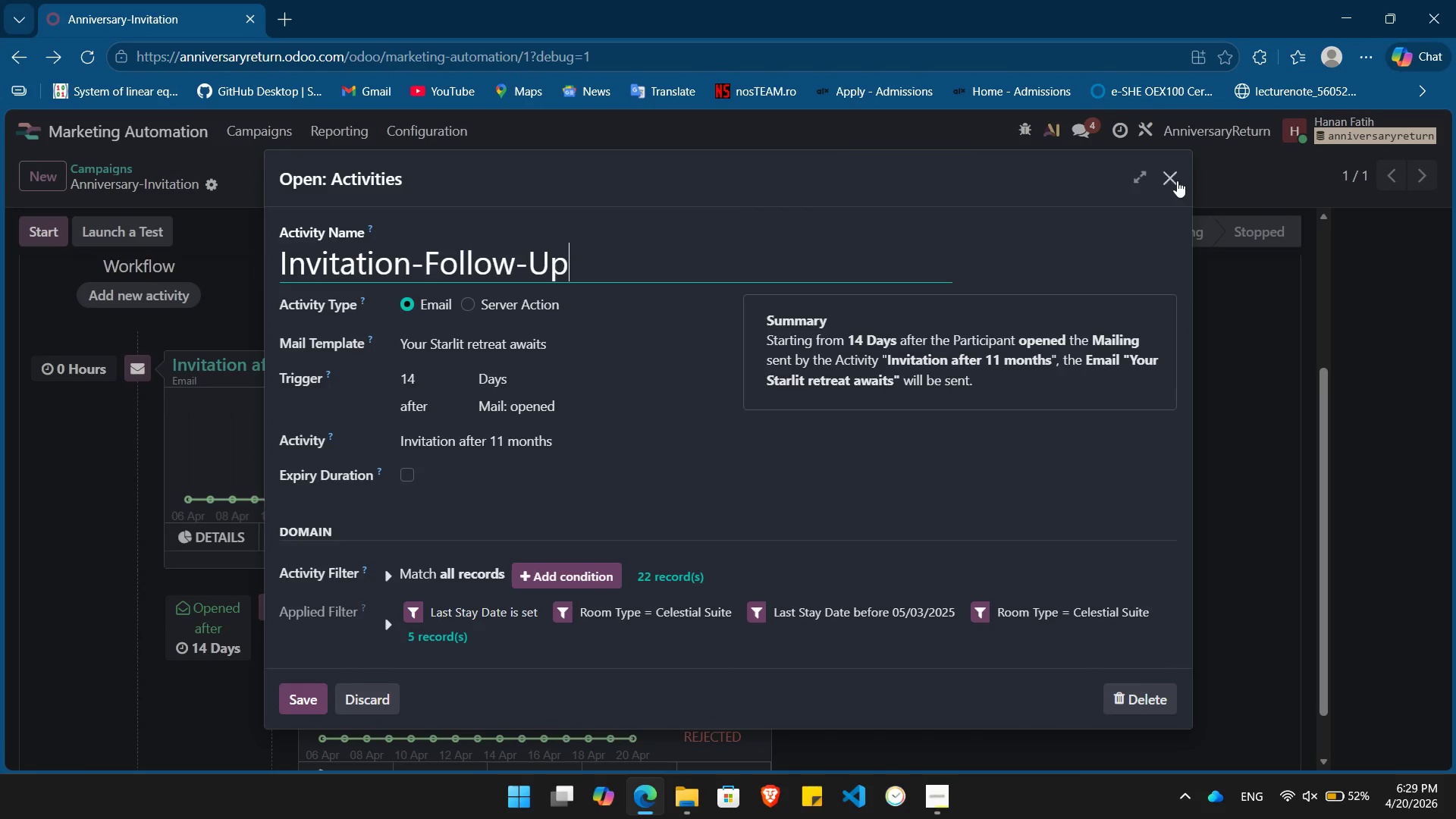 
left_click([1175, 180])
 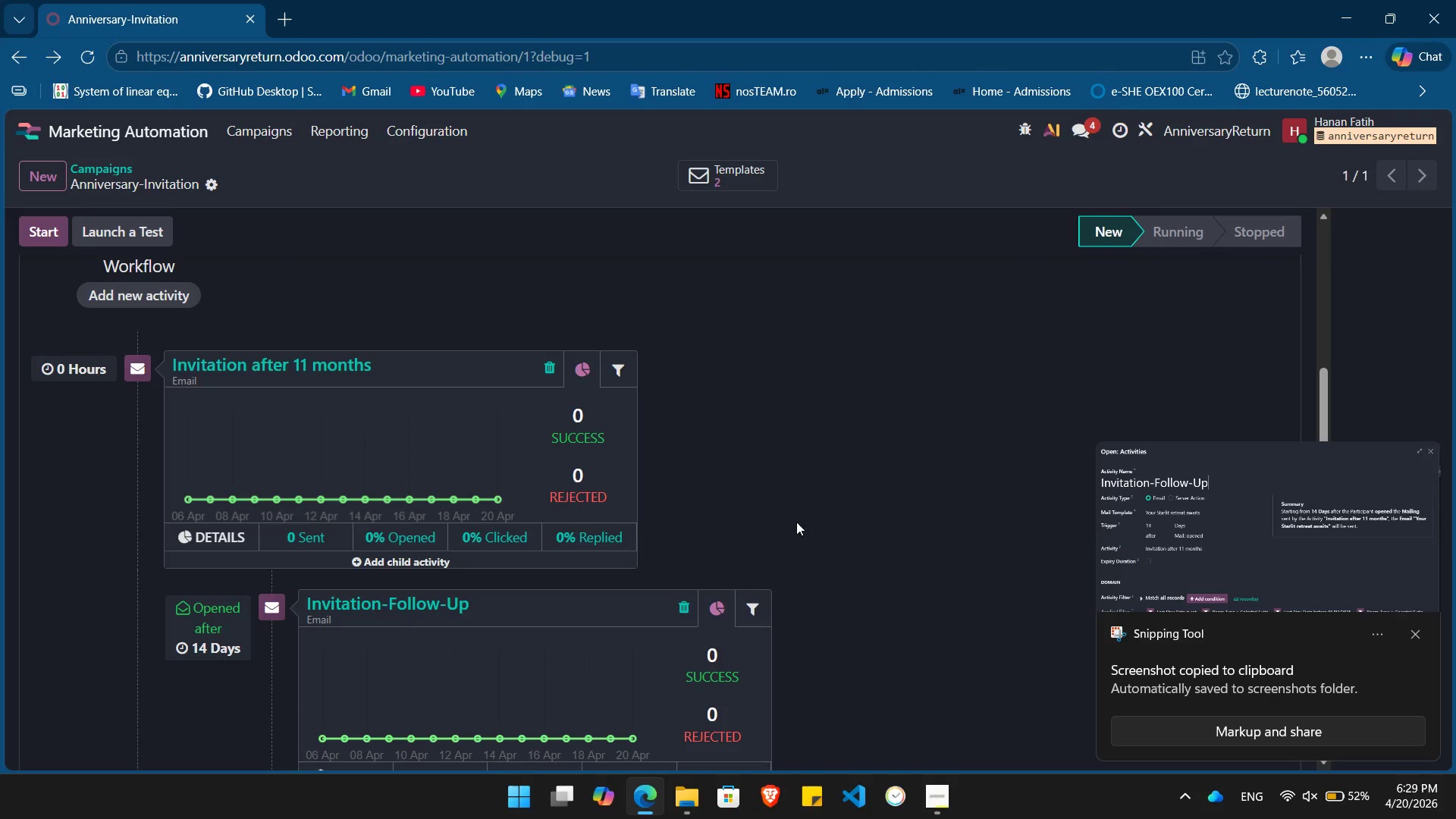 
scroll: coordinate [791, 529], scroll_direction: up, amount: 5.0
 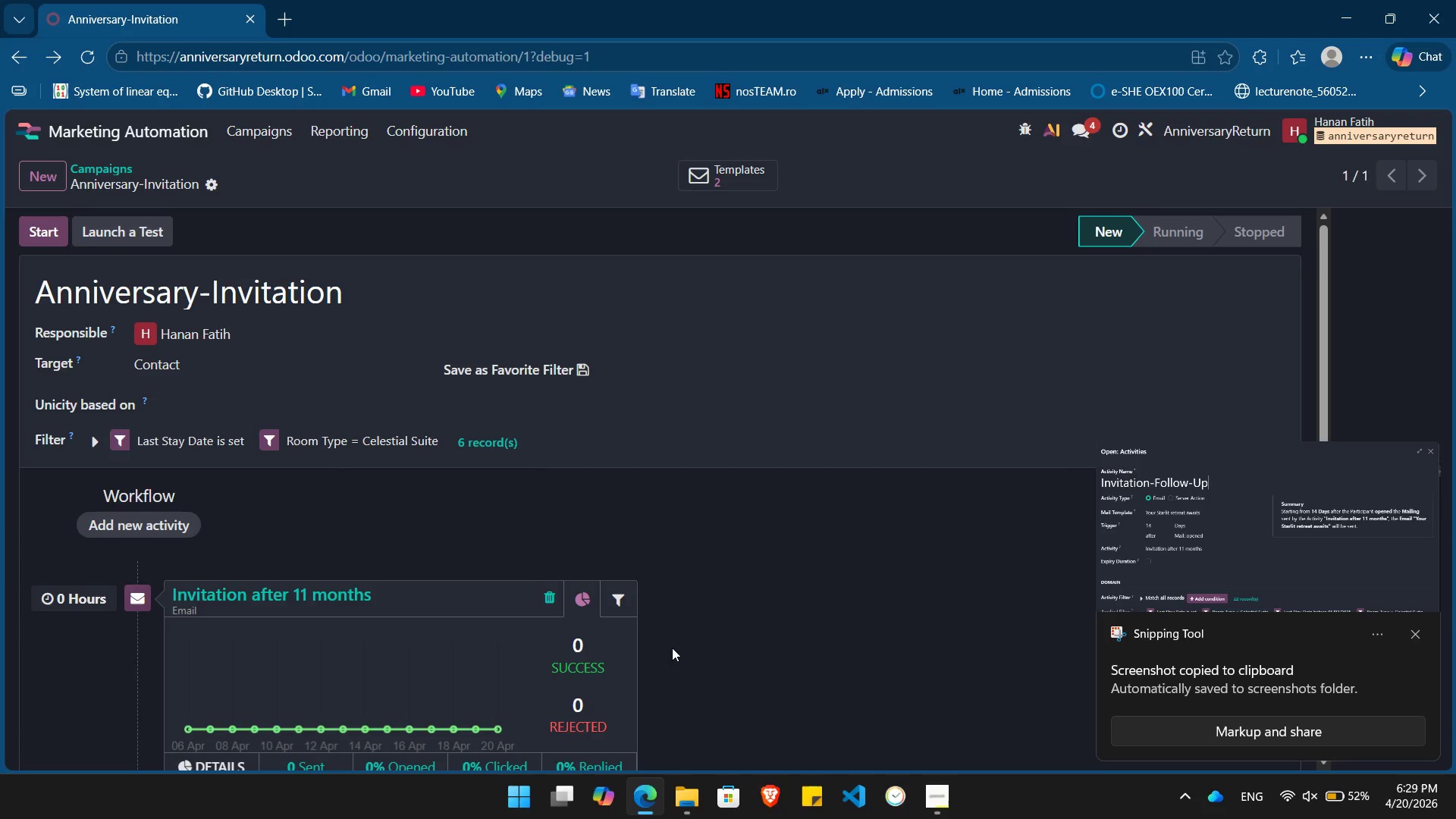 
left_click([237, 603])
 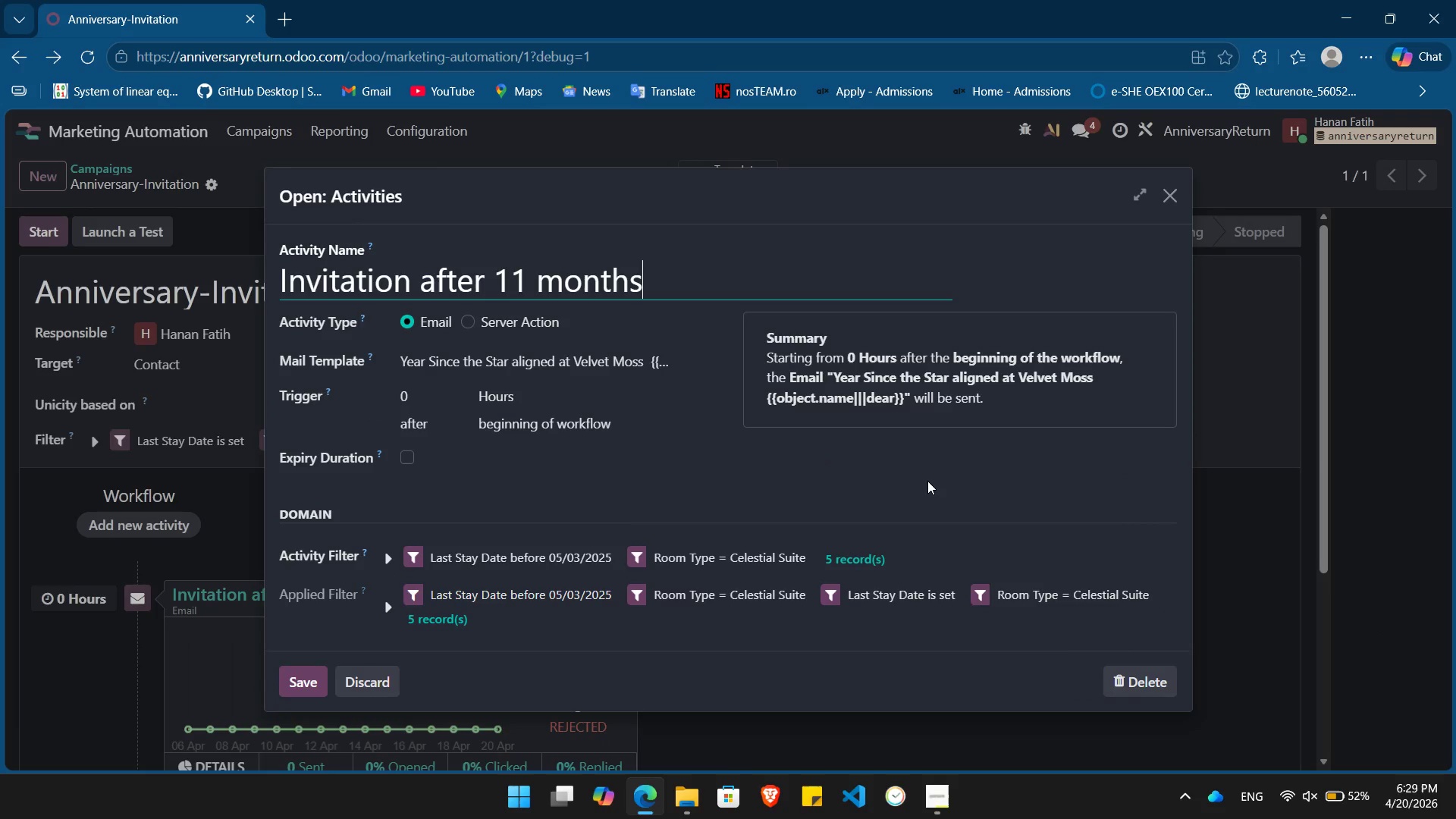 
wait(5.97)
 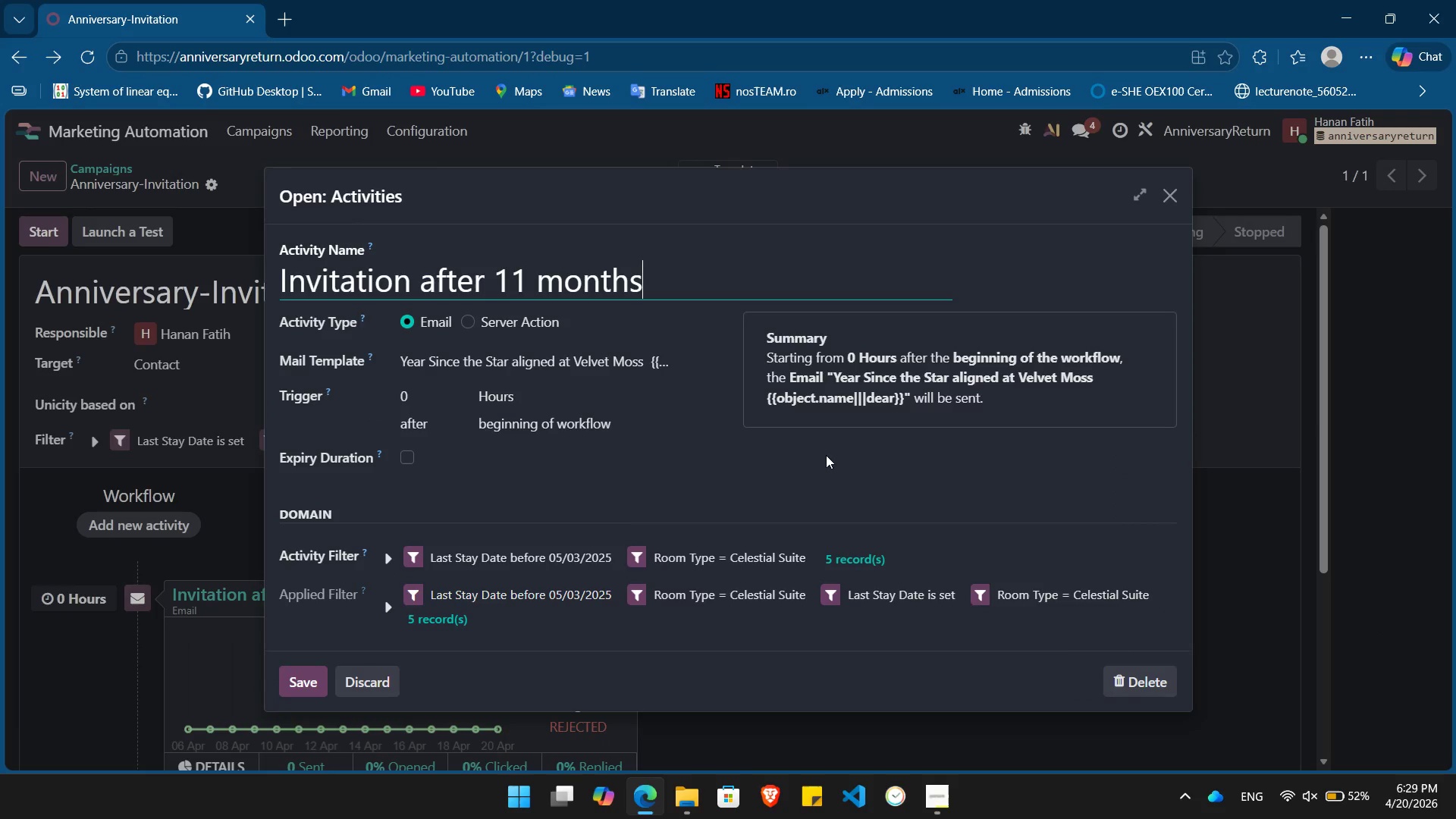 
key(PrintScreen)
 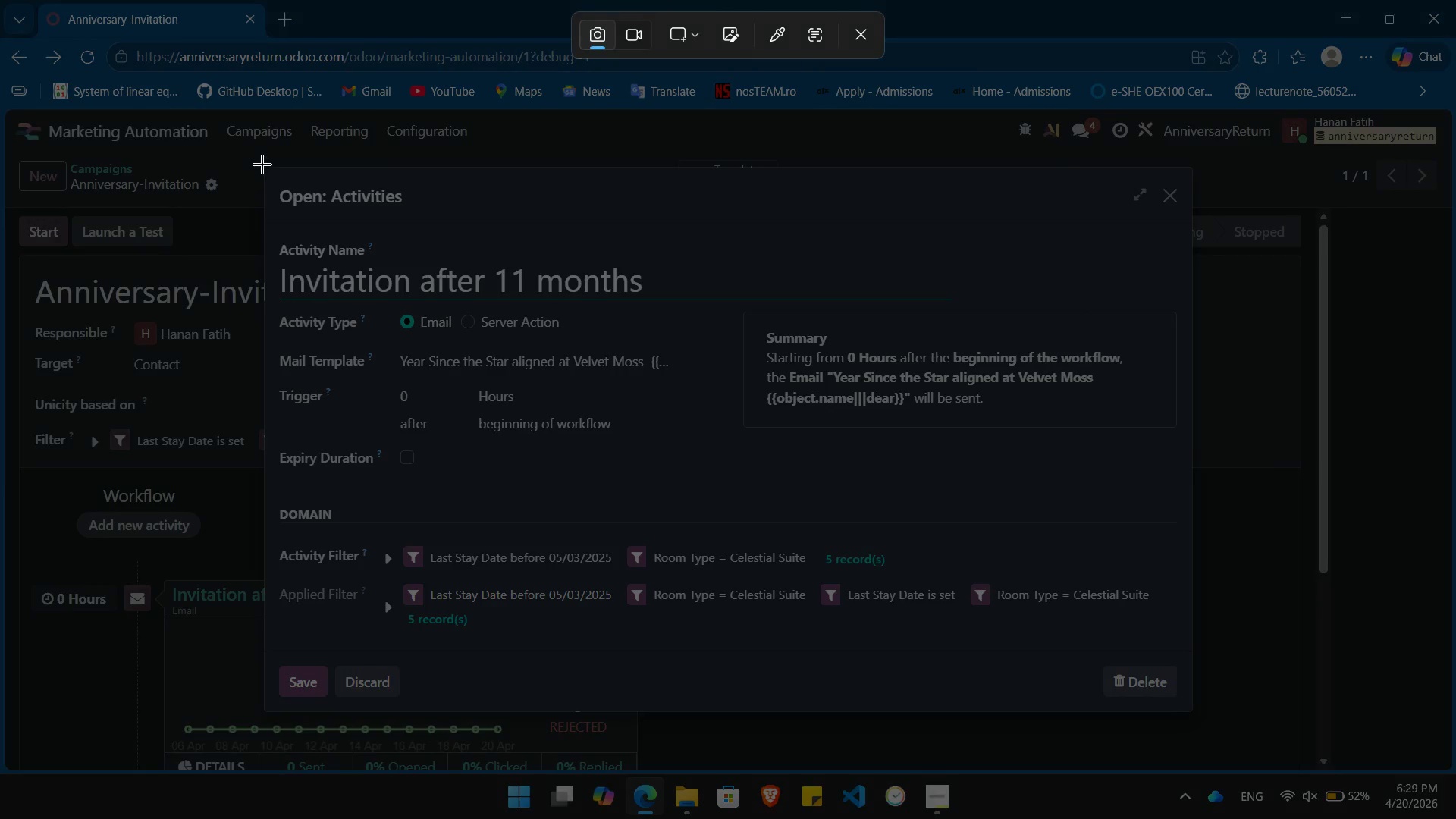 
left_click_drag(start_coordinate=[262, 164], to_coordinate=[1197, 714])
 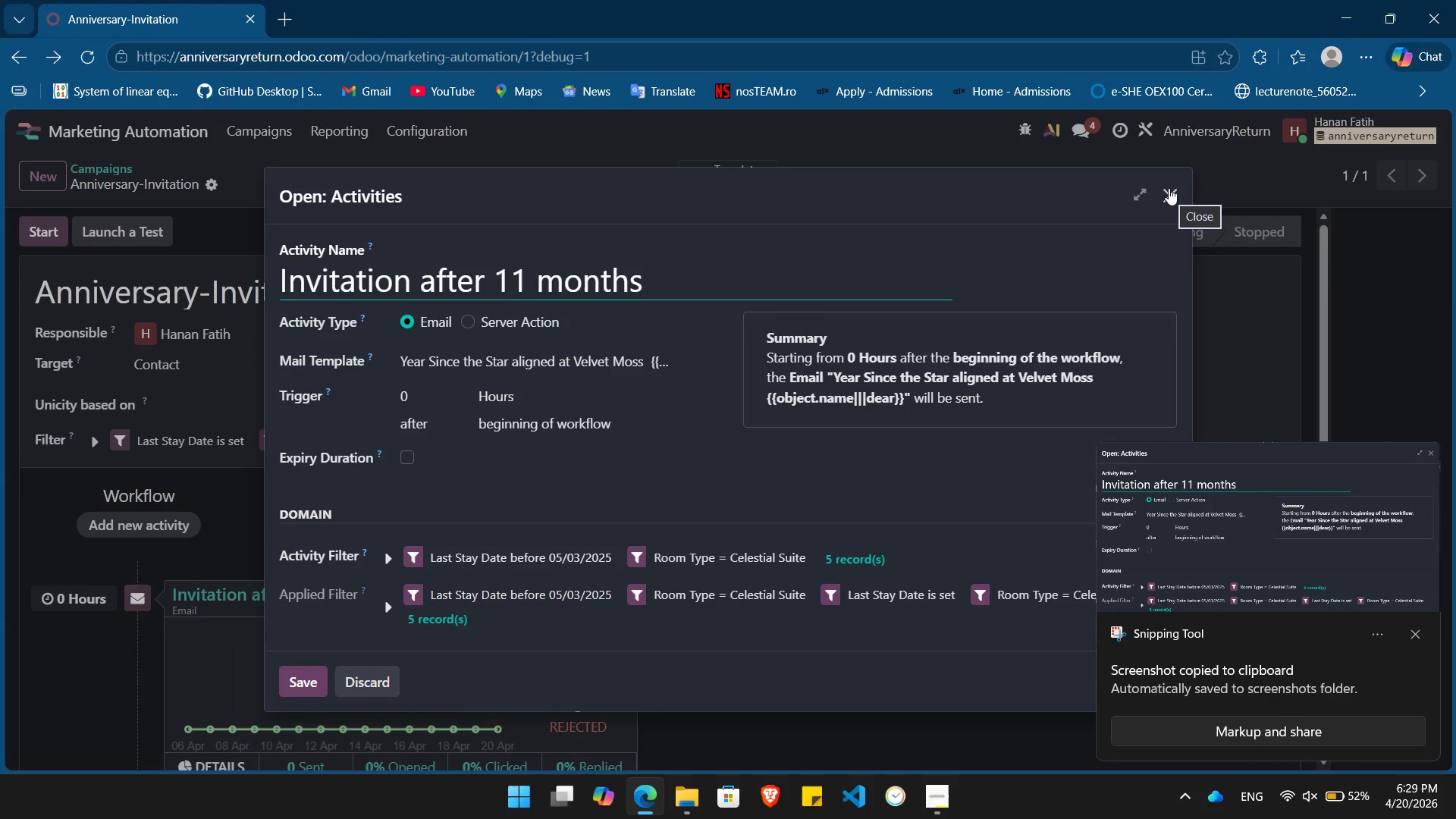 
wait(5.67)
 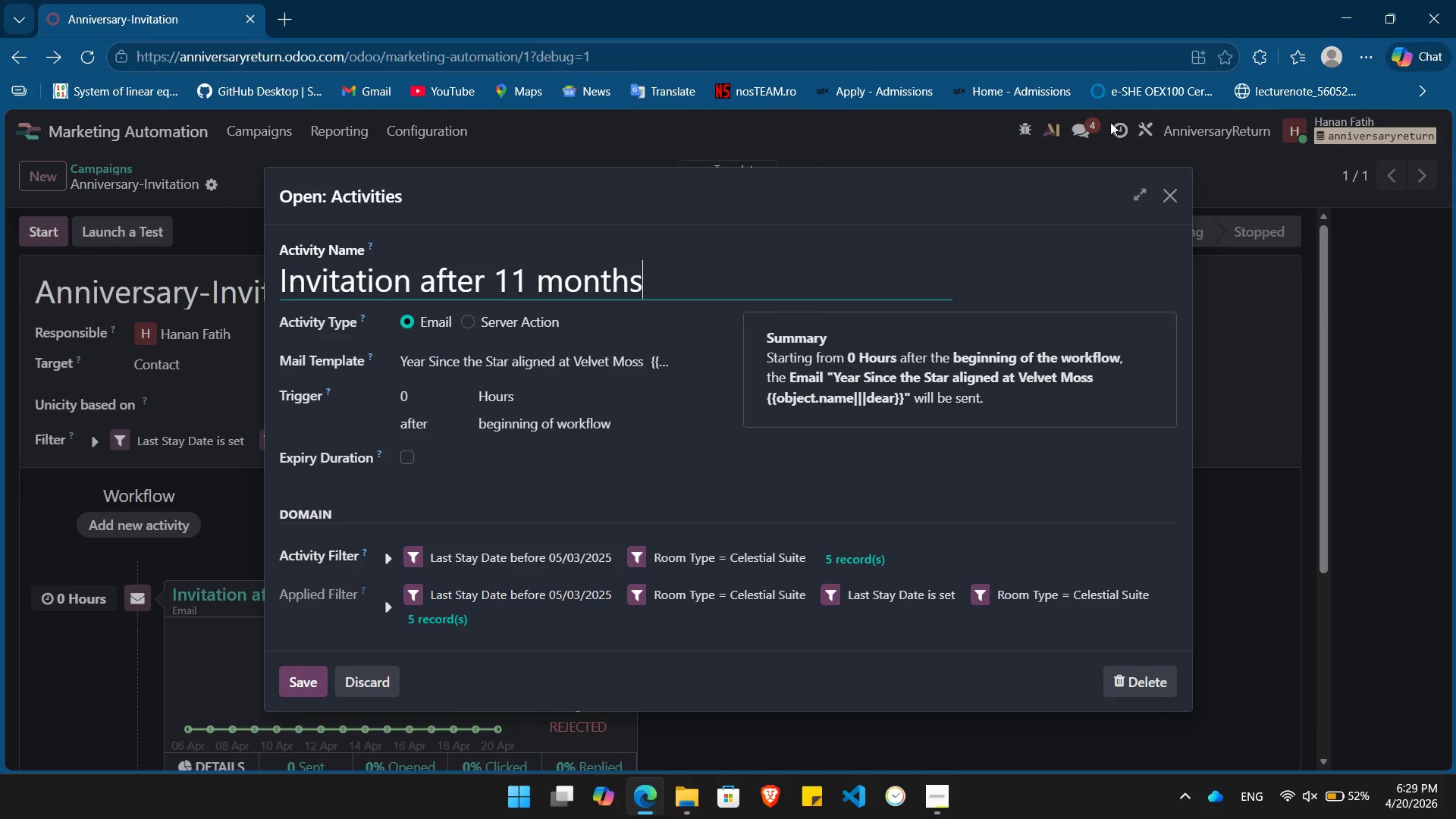 
left_click([1169, 188])
 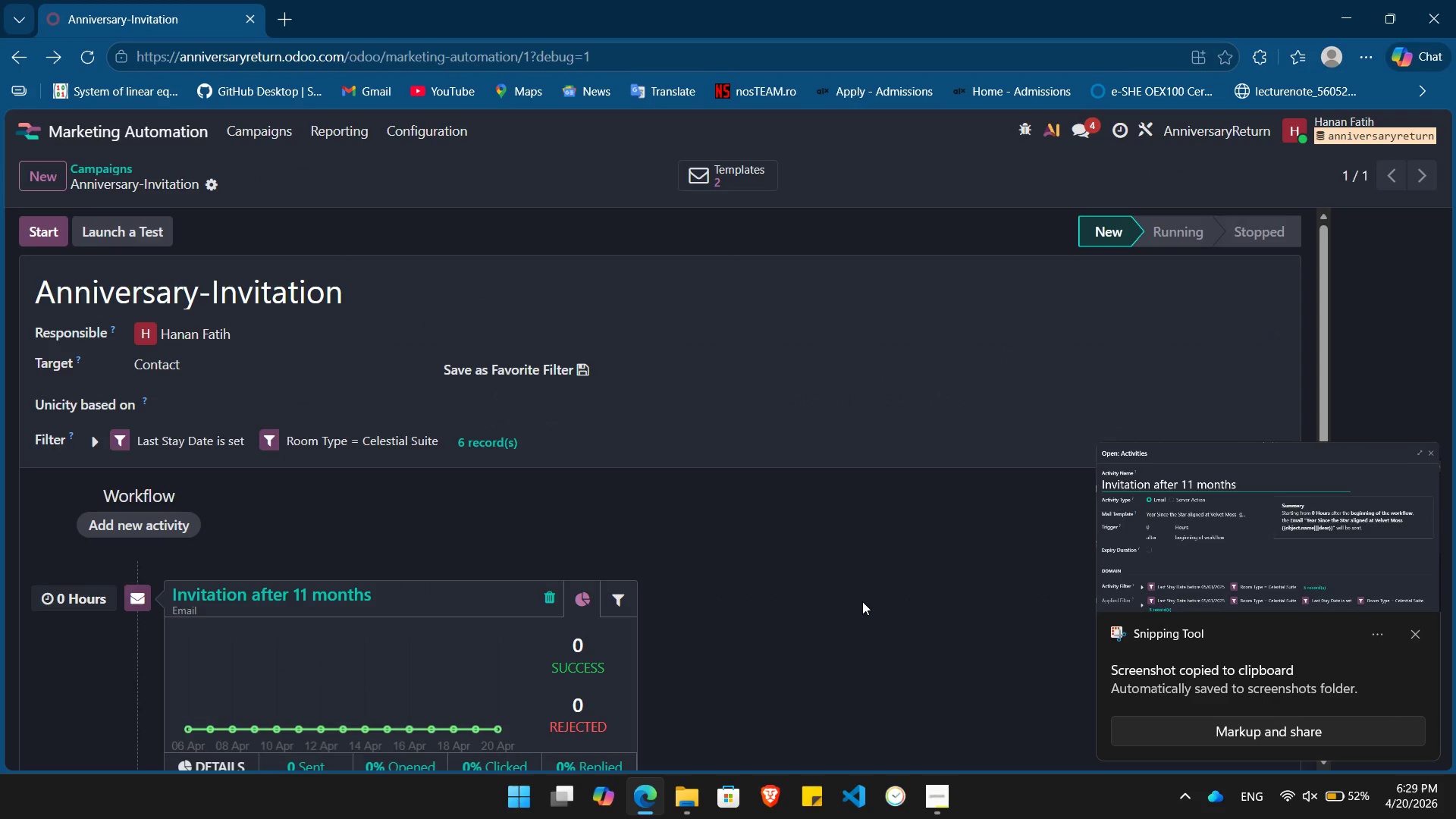 
scroll: coordinate [862, 601], scroll_direction: down, amount: 1.0
 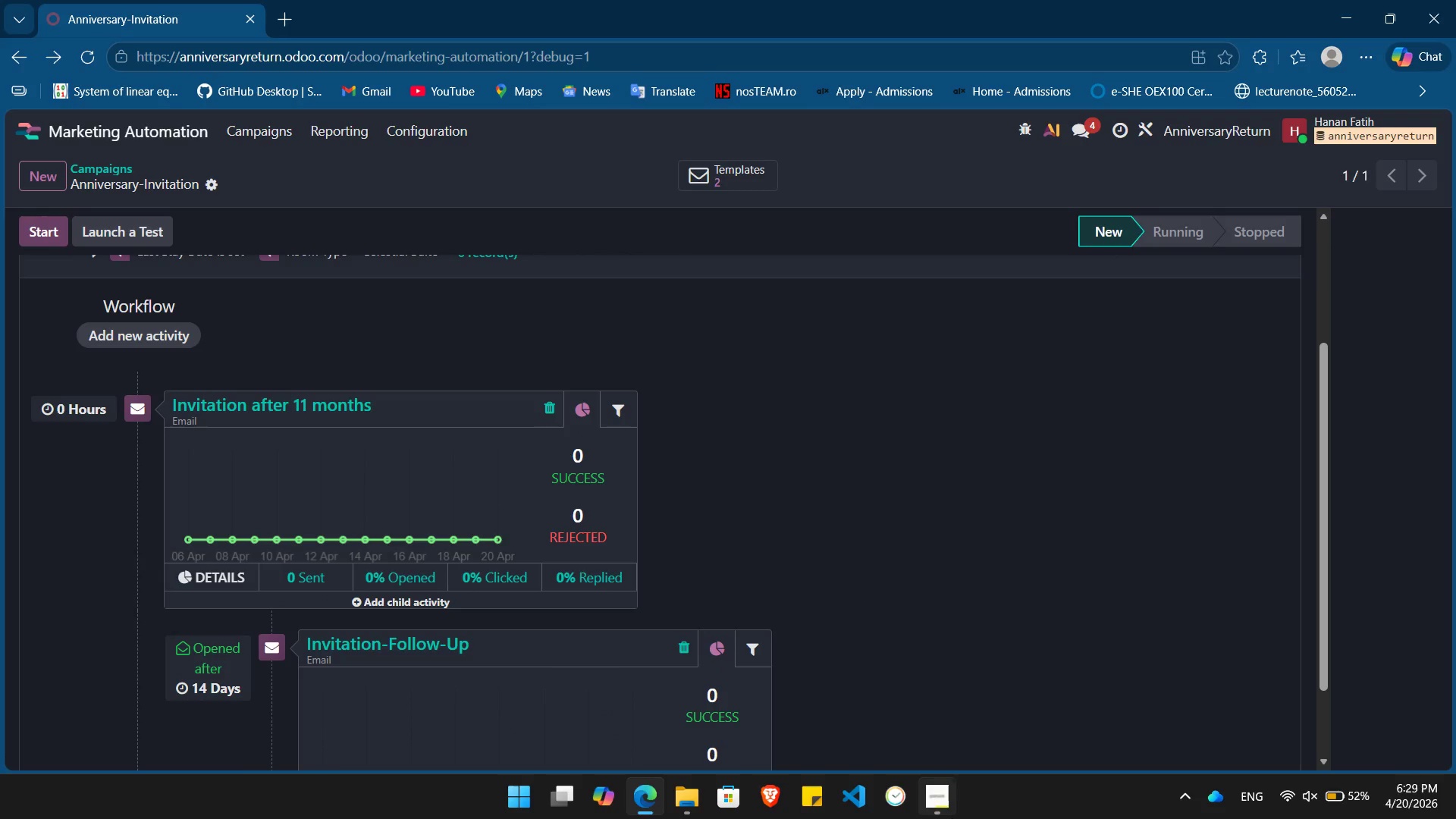 
left_click([952, 813])